 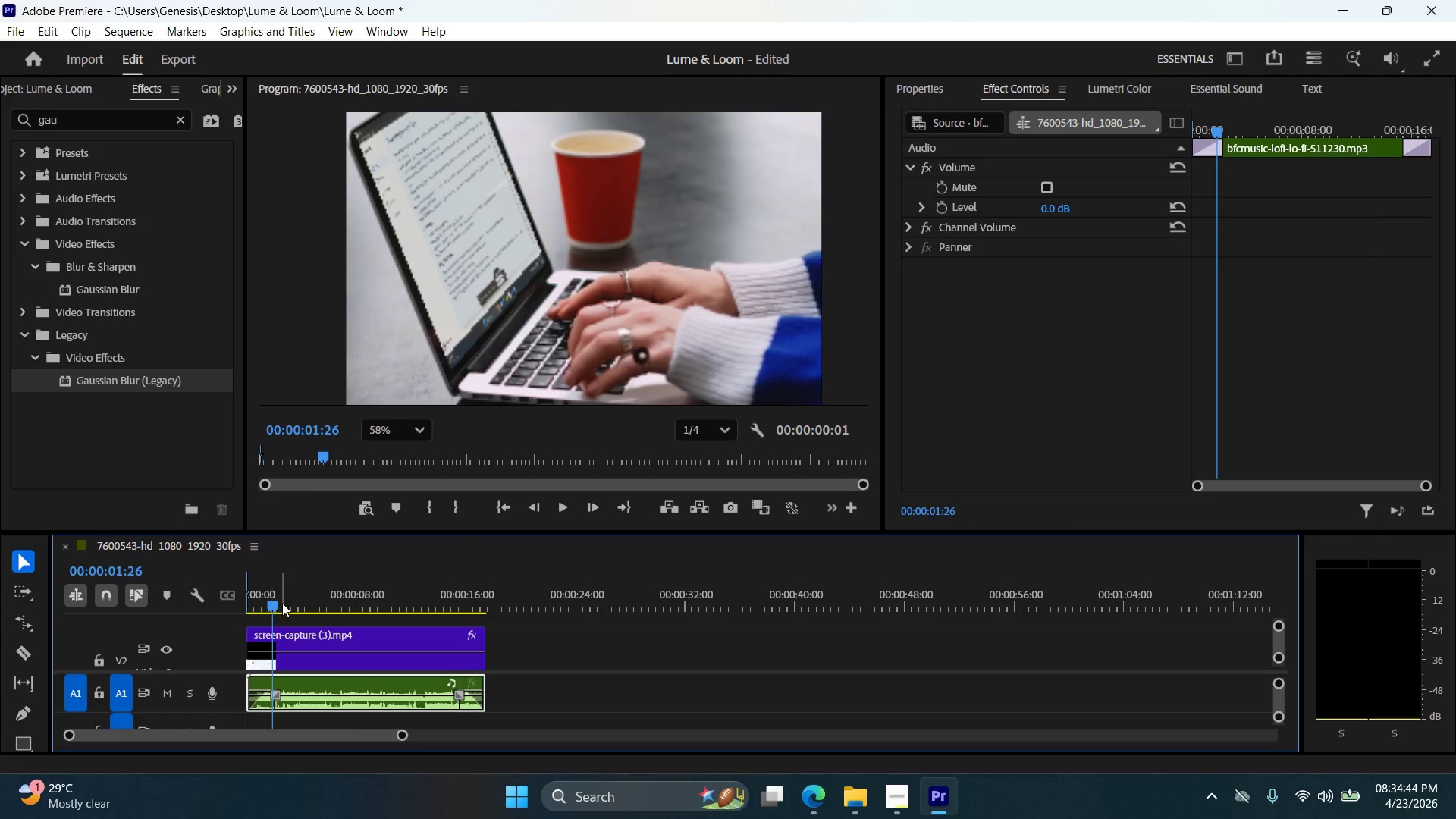 
left_click([554, 507])
 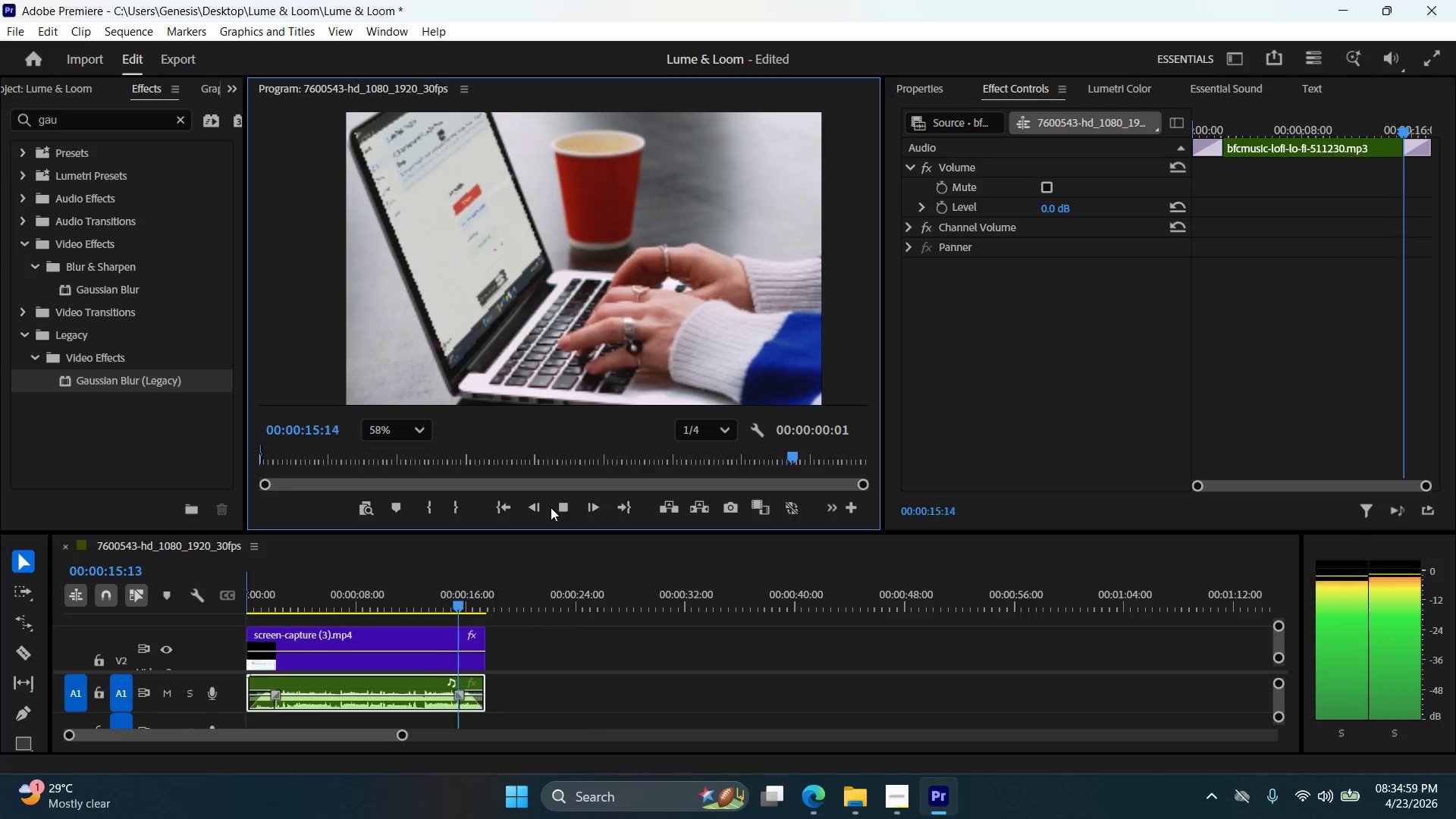 
wait(18.73)
 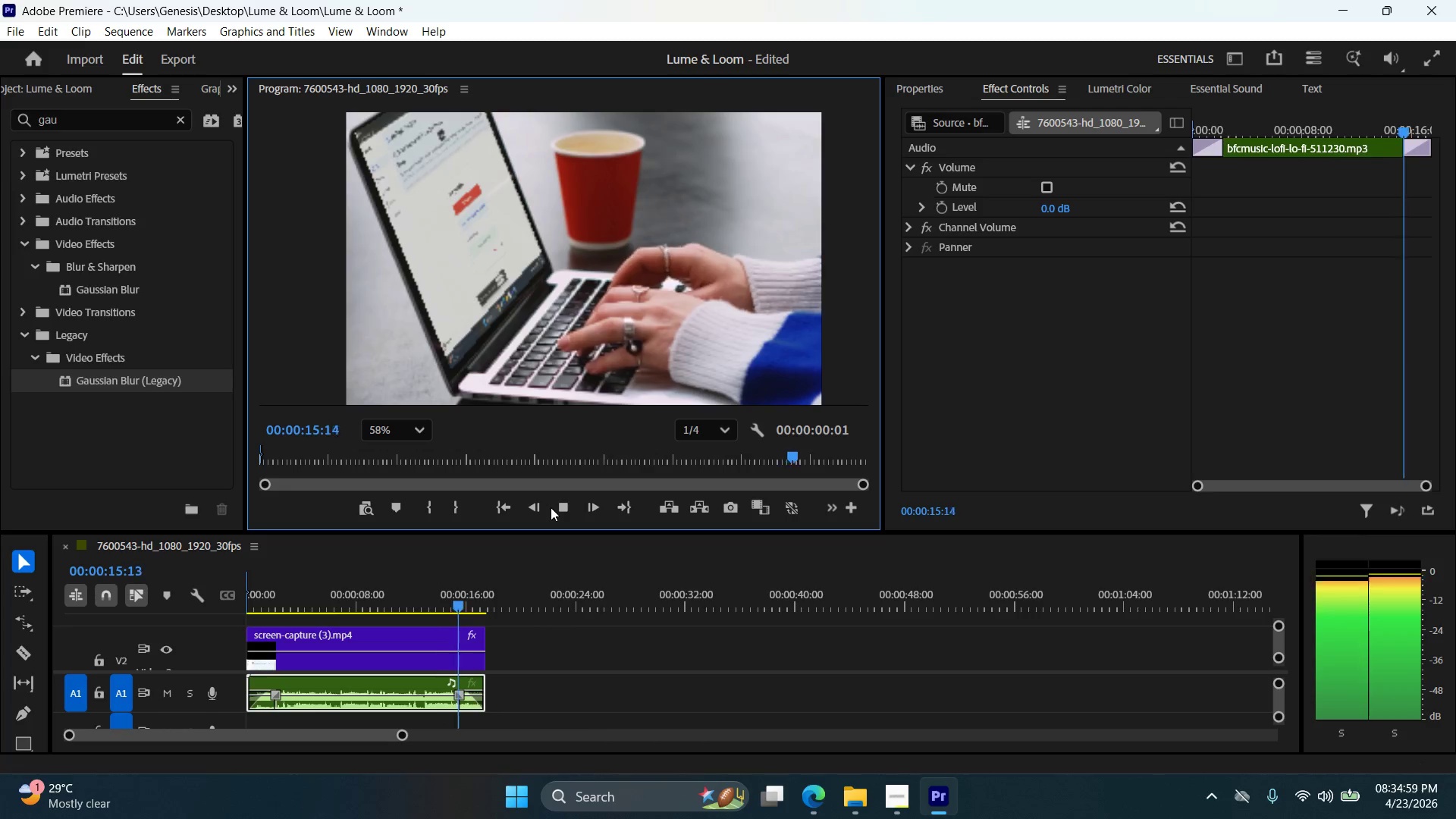 
left_click([394, 701])
 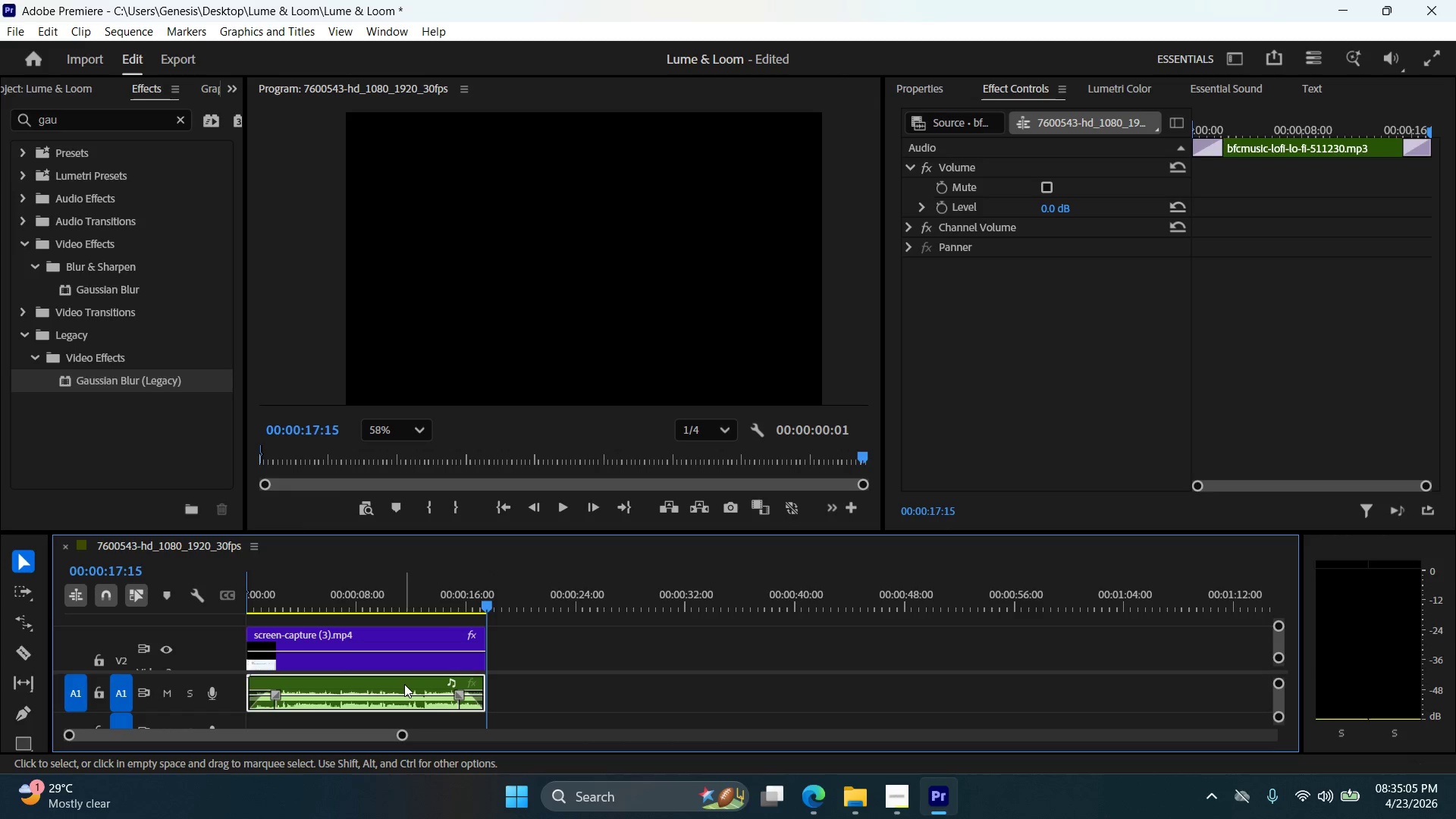 
left_click([404, 684])
 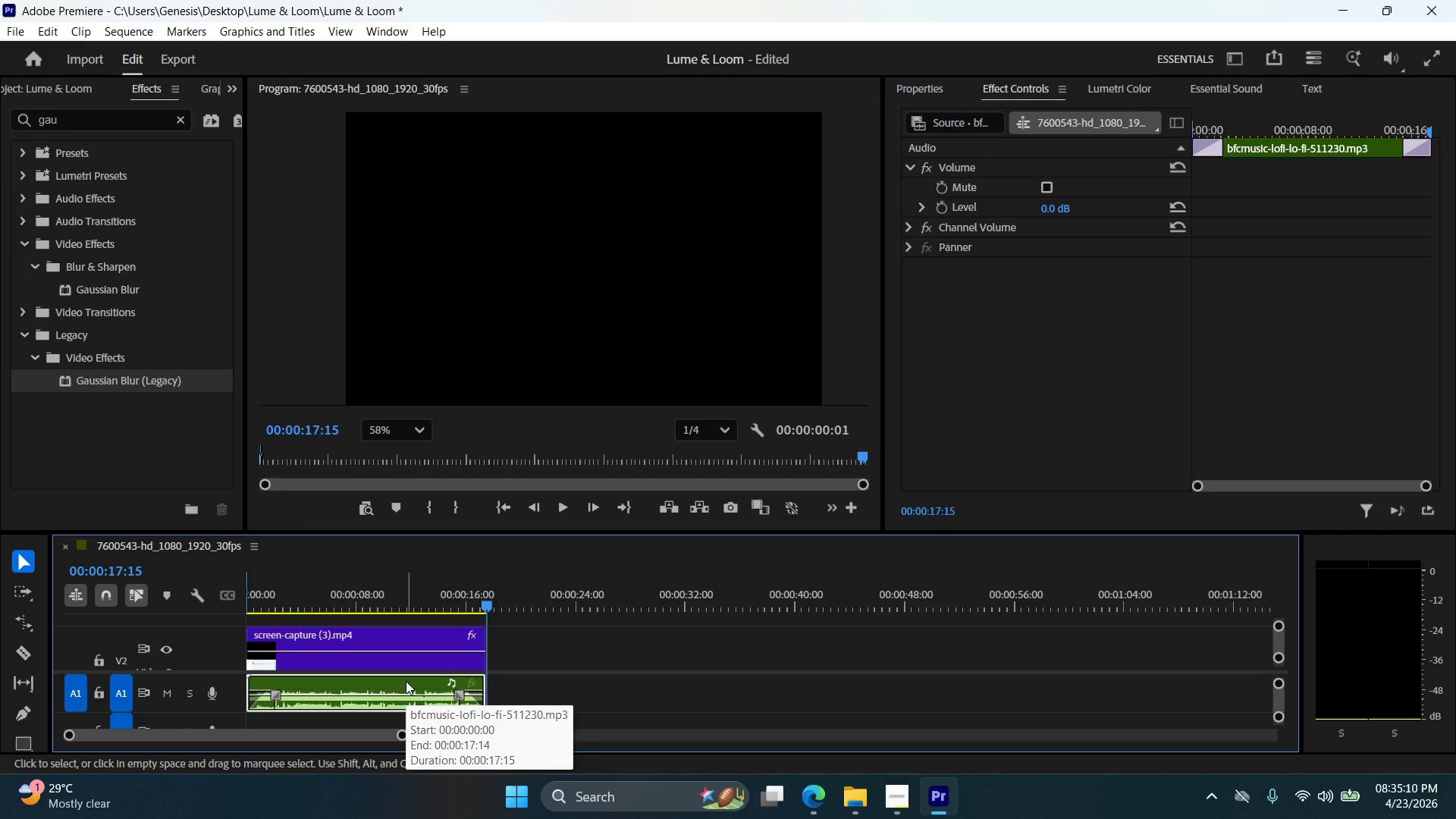 
wait(6.55)
 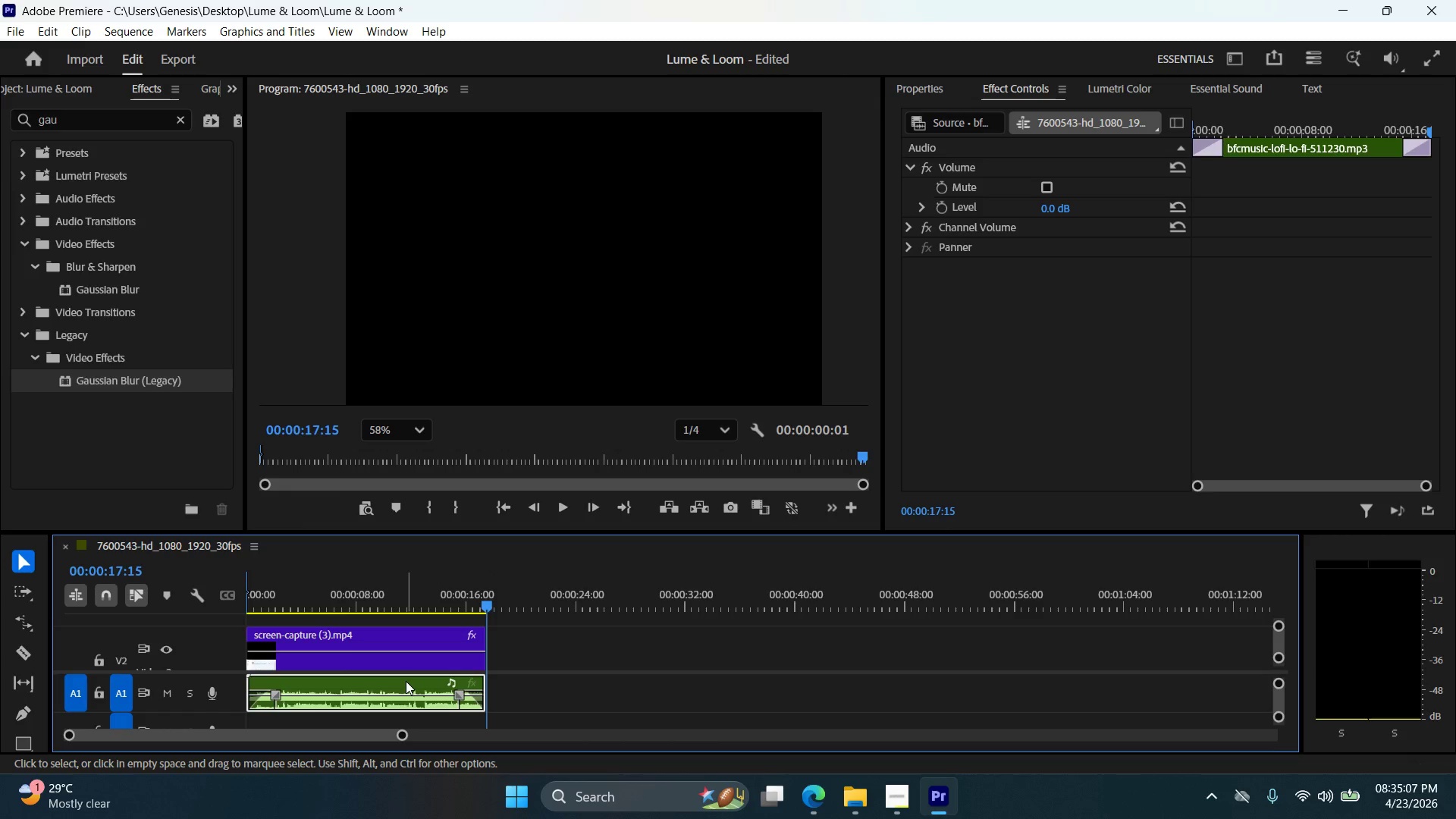 
left_click([1112, 94])
 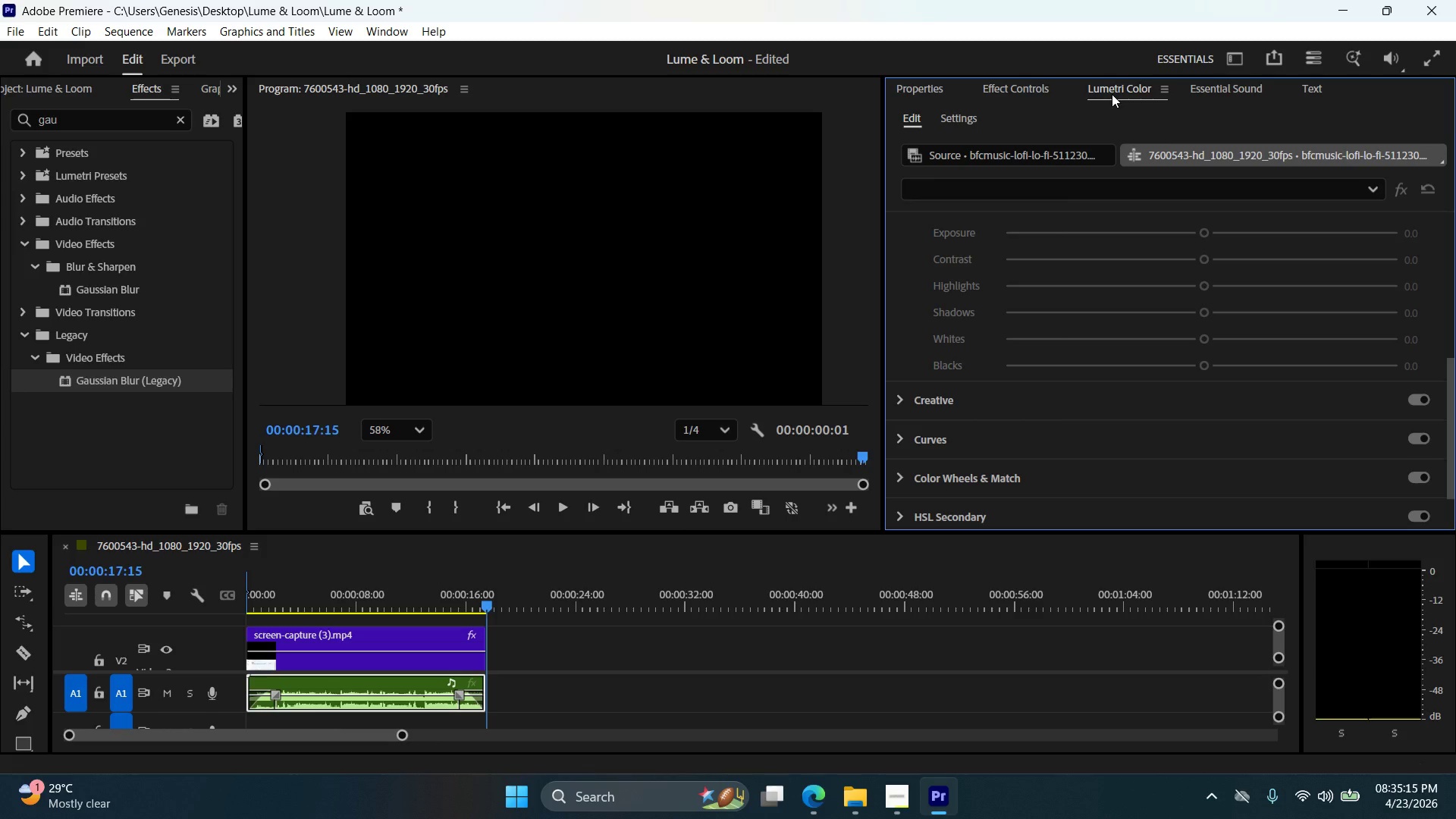 
wait(8.44)
 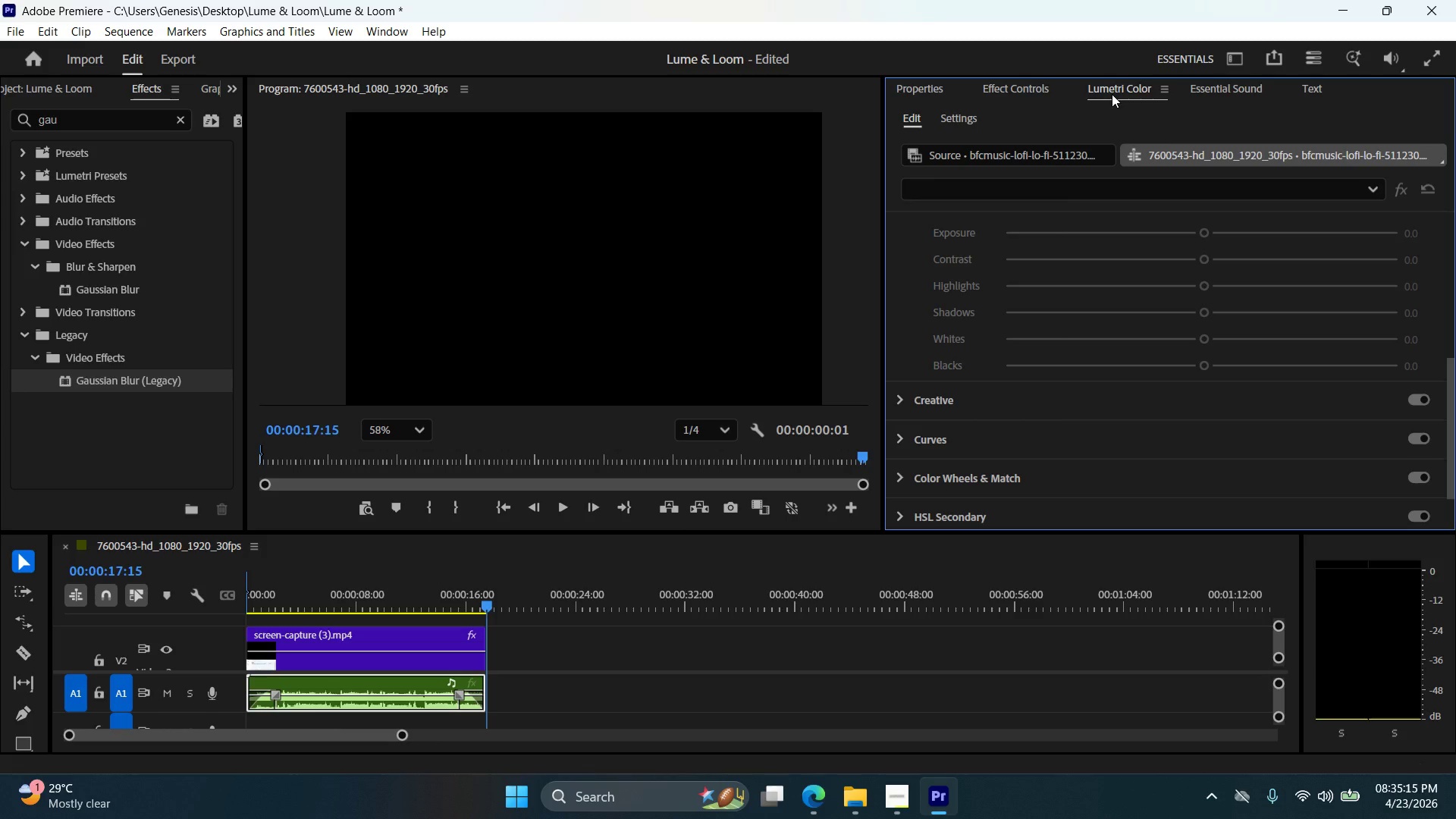 
scroll: coordinate [1038, 236], scroll_direction: up, amount: 3.0
 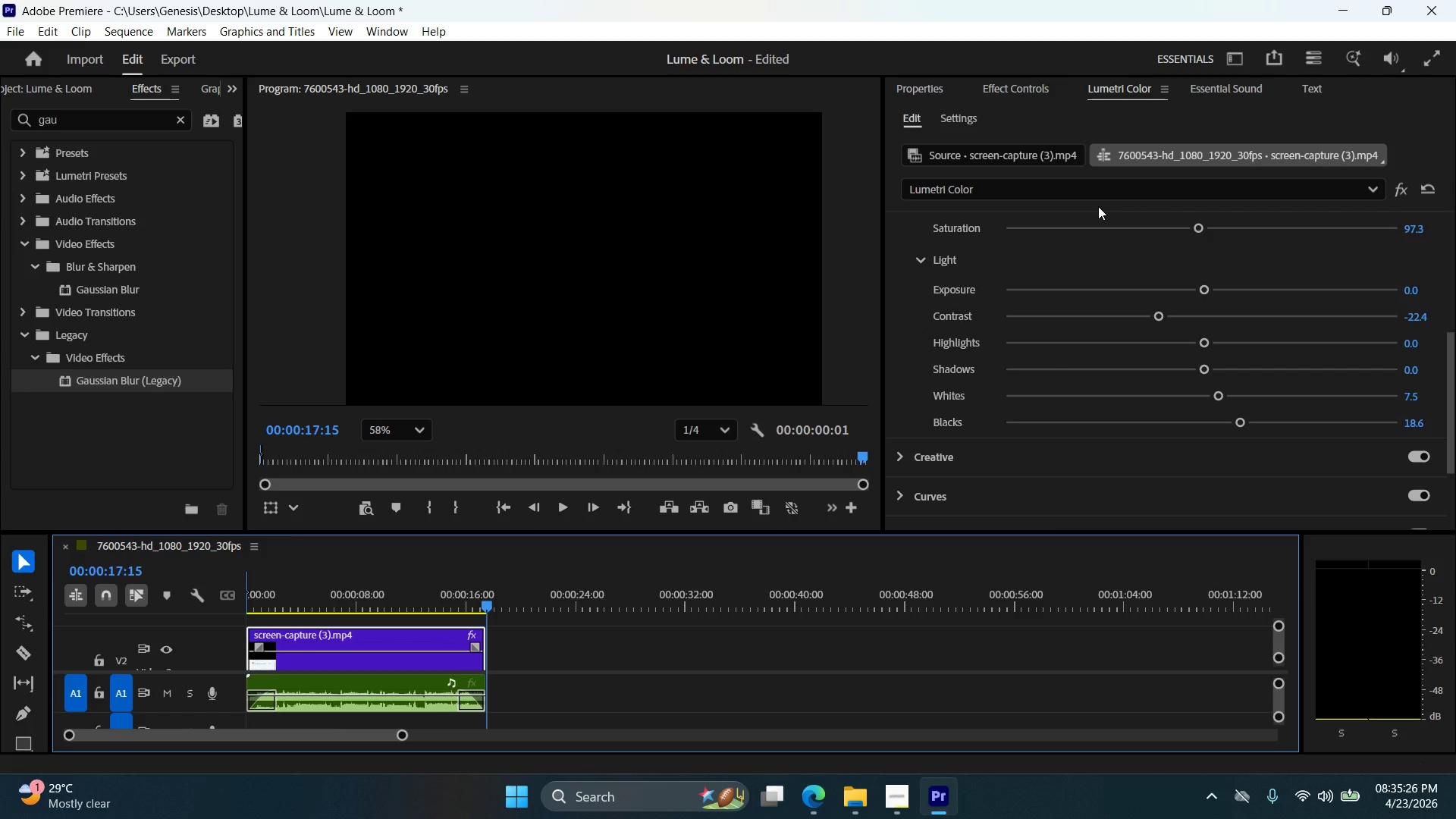 
wait(7.14)
 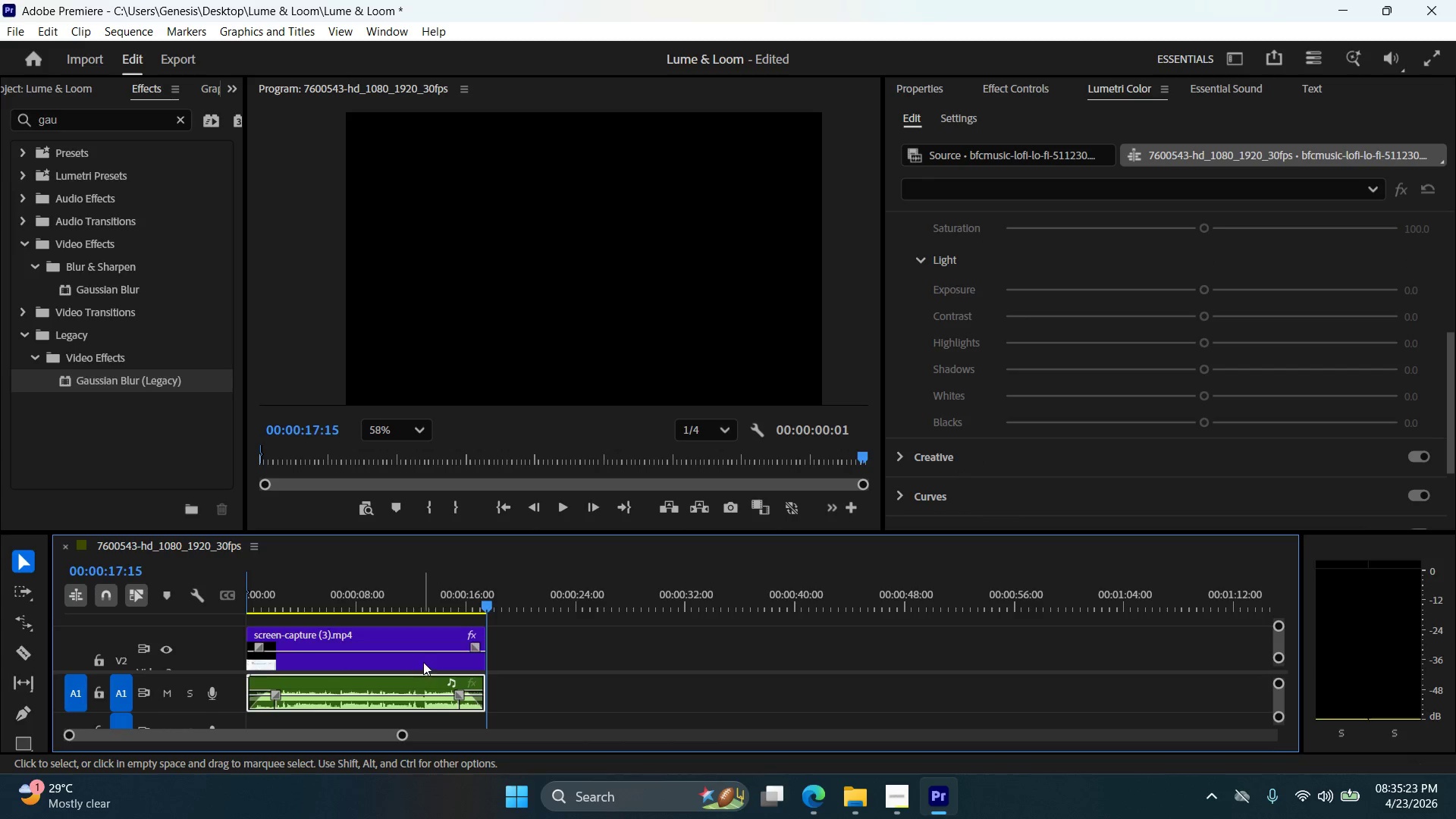 
scroll: coordinate [1138, 307], scroll_direction: up, amount: 10.0
 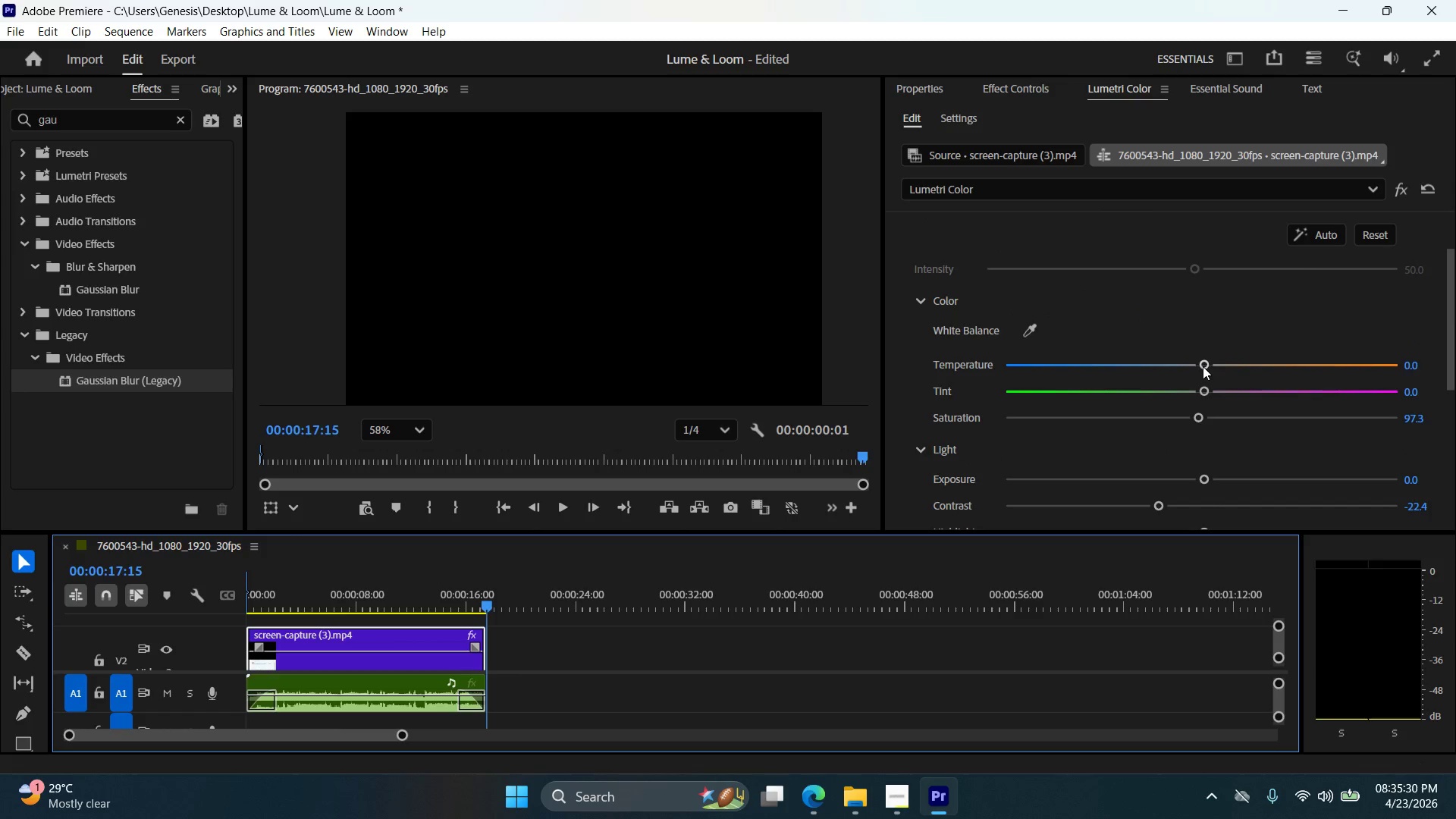 
left_click_drag(start_coordinate=[1203, 366], to_coordinate=[1224, 366])
 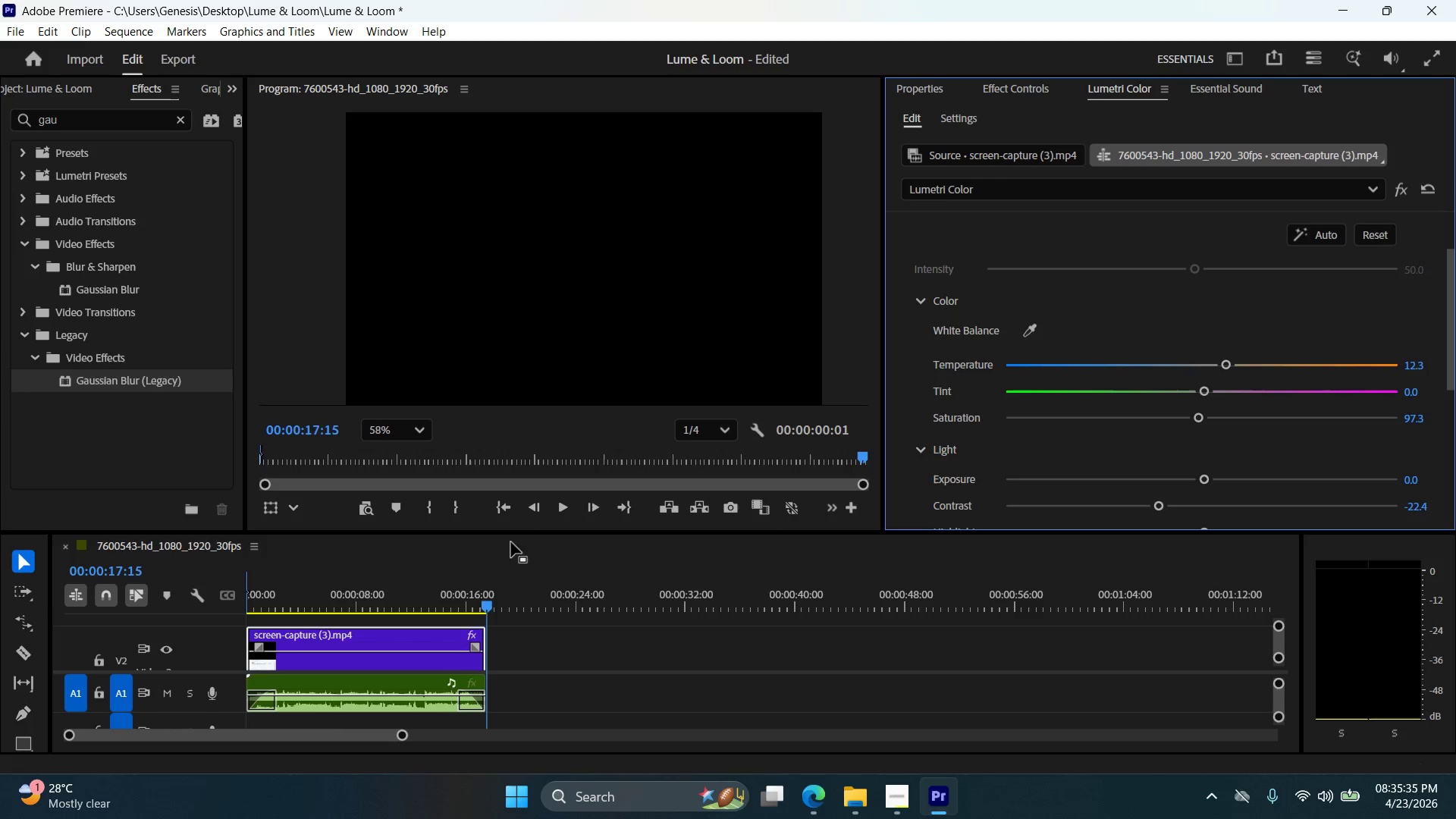 
left_click_drag(start_coordinate=[485, 607], to_coordinate=[388, 610])
 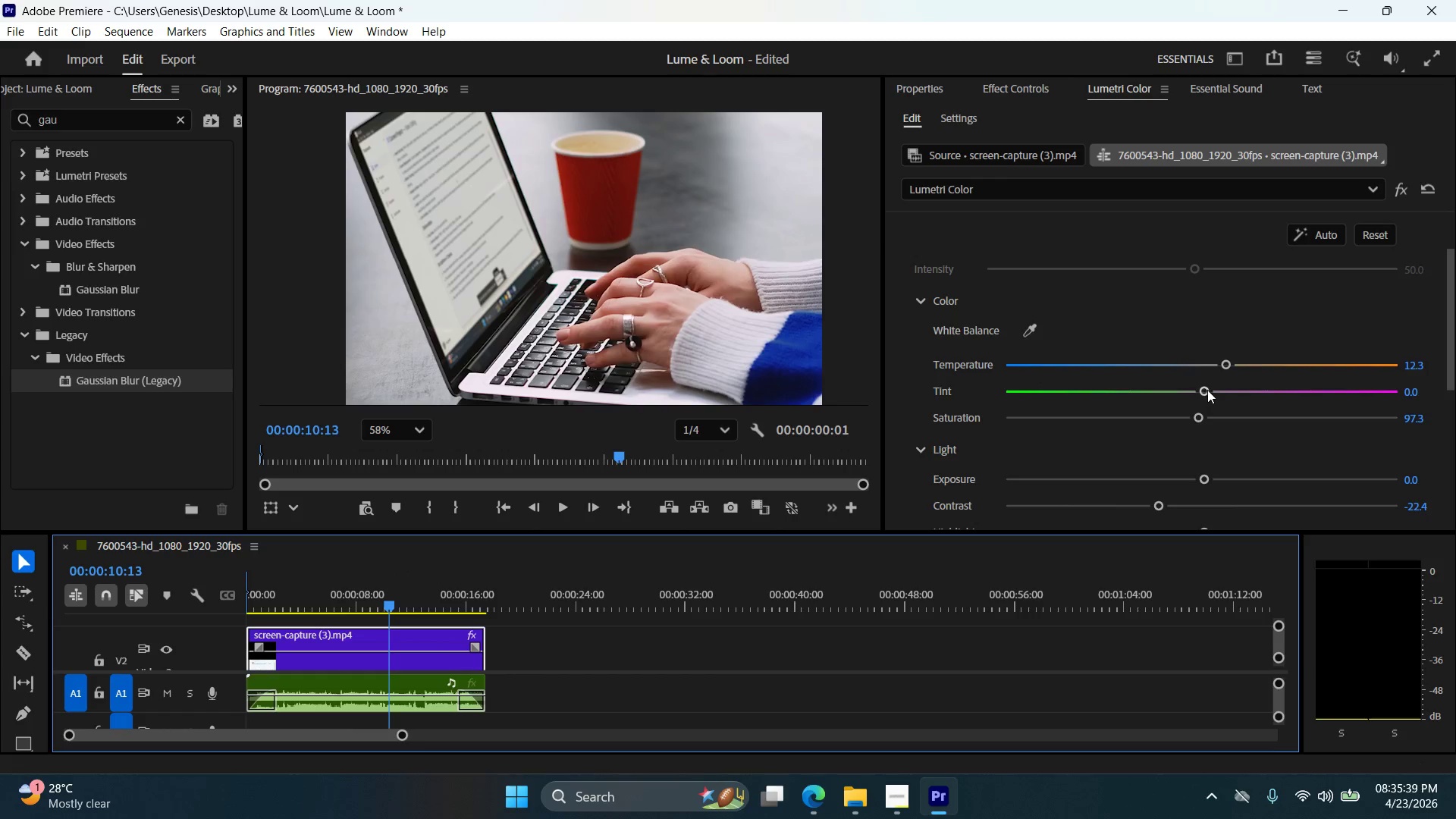 
scroll: coordinate [1203, 441], scroll_direction: down, amount: 2.0
 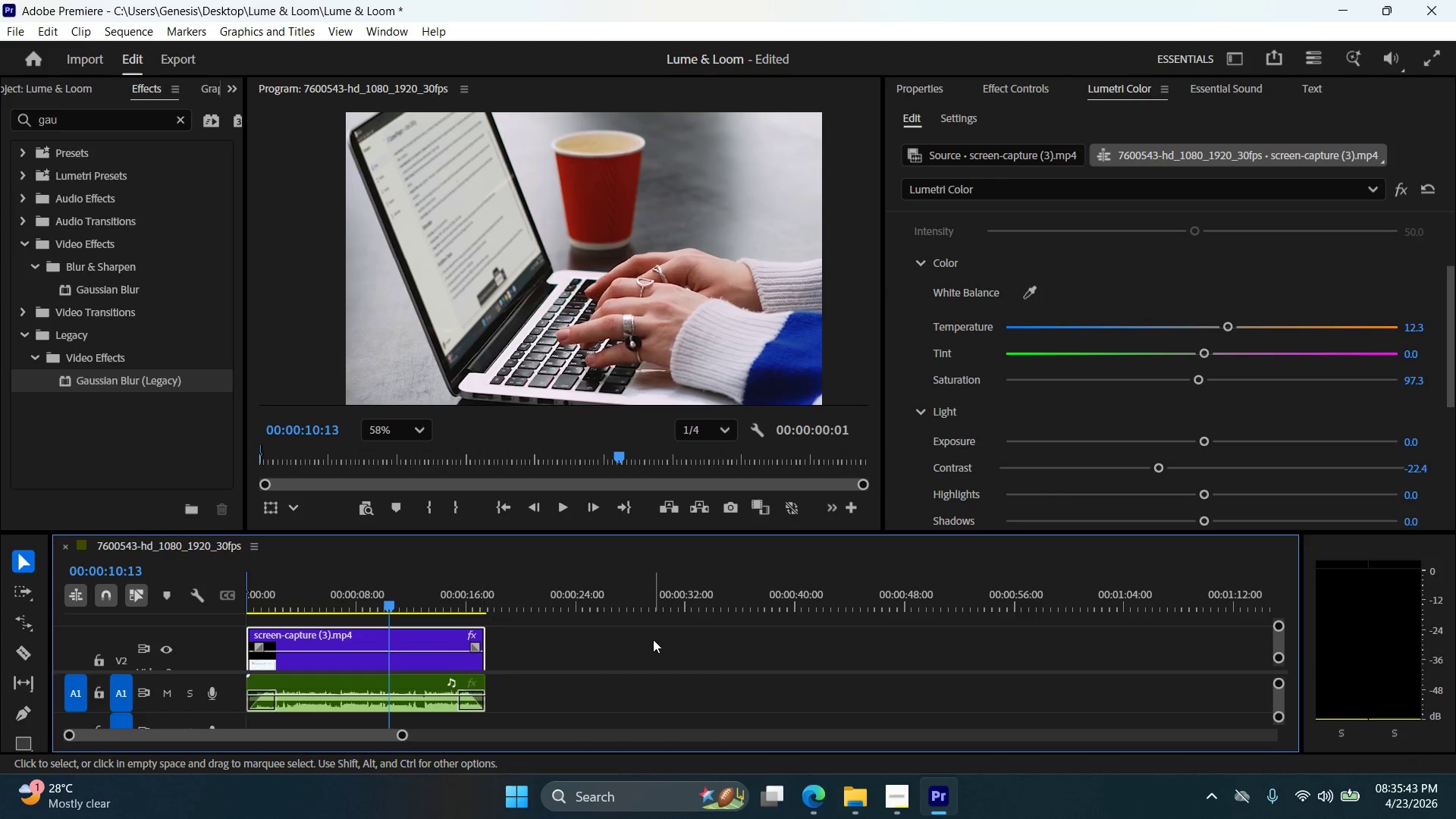 
scroll: coordinate [705, 643], scroll_direction: up, amount: 2.0
 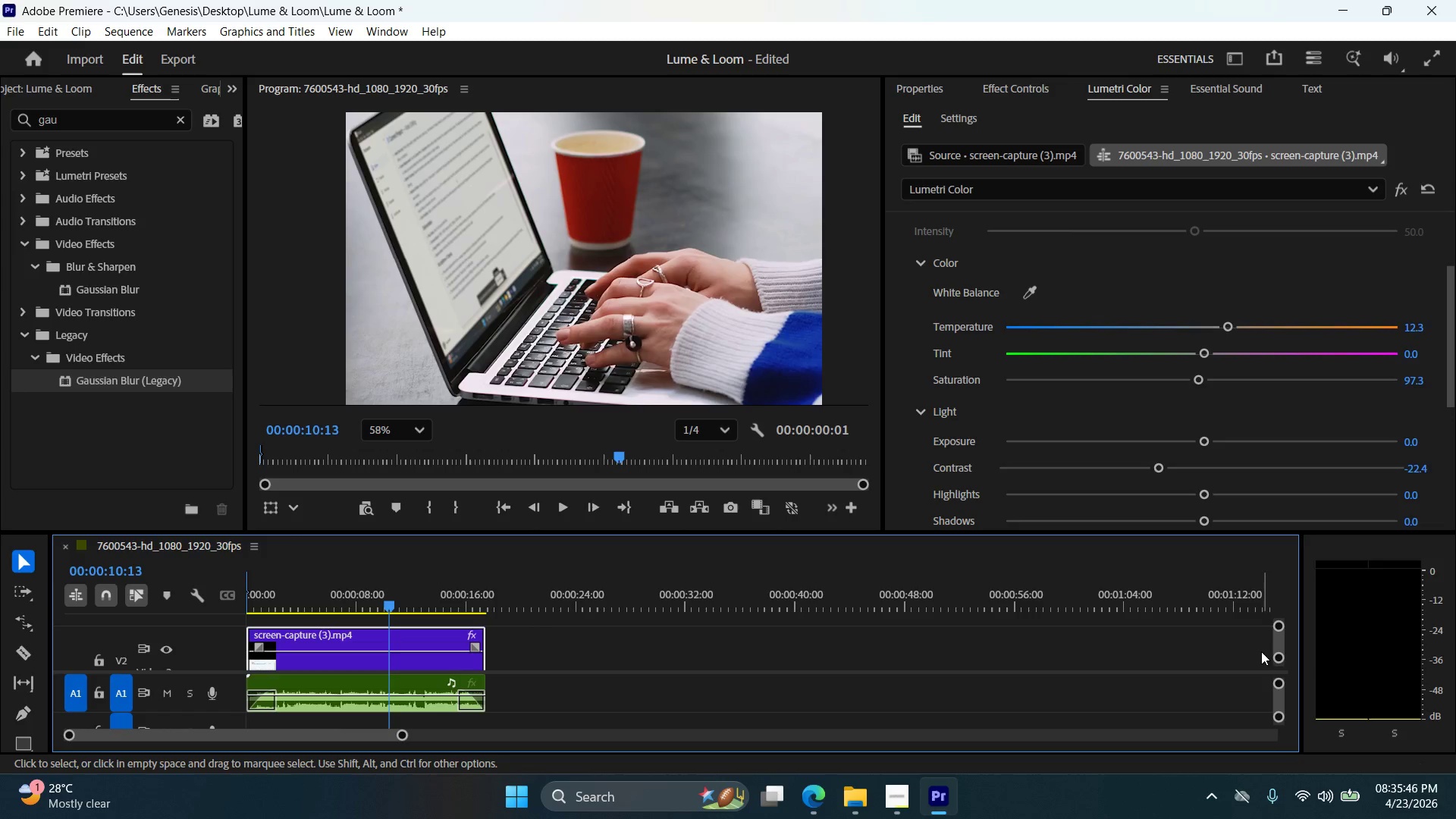 
key(Control+Z)
 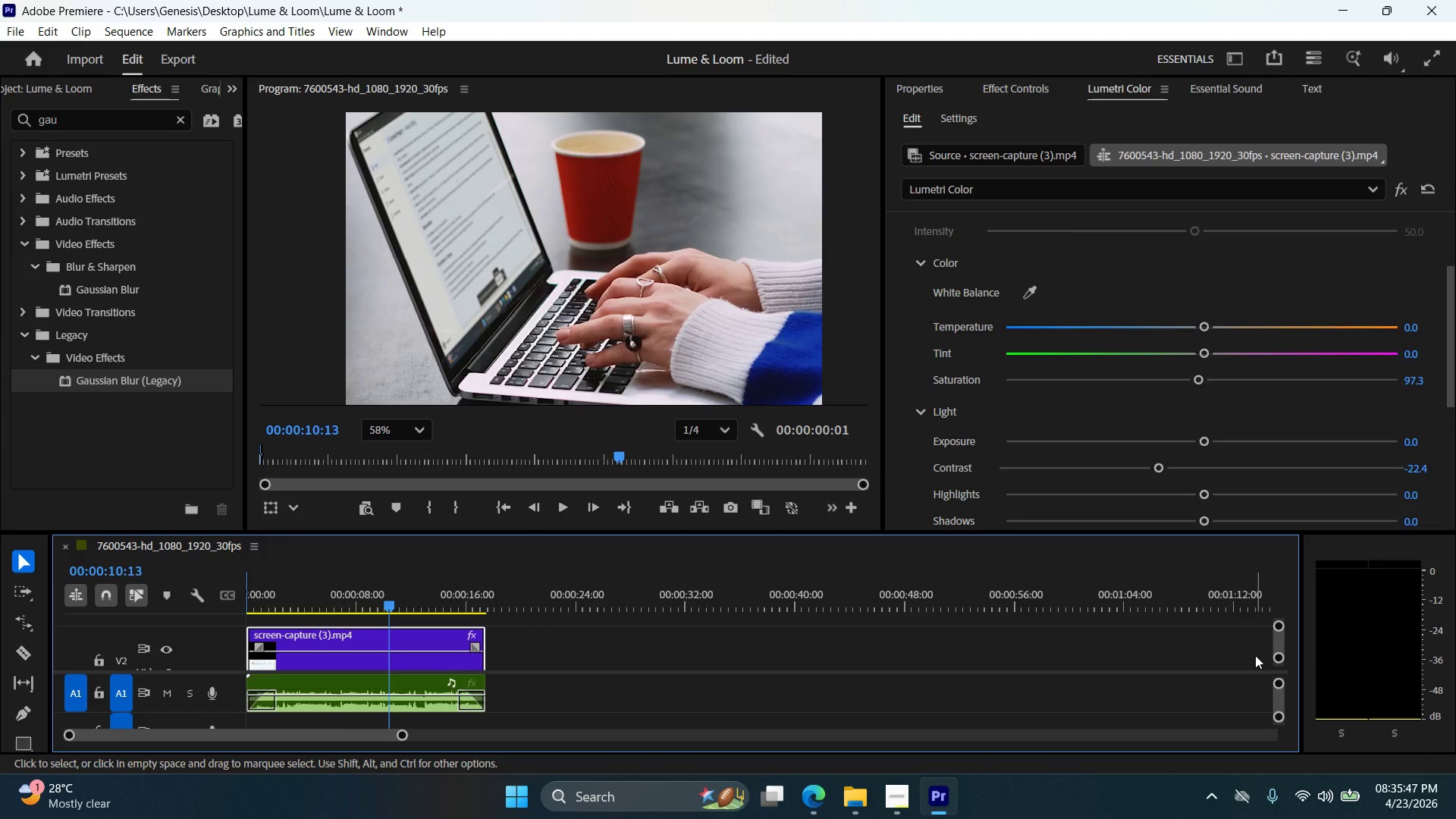 
key(Control+Shift+Z)
 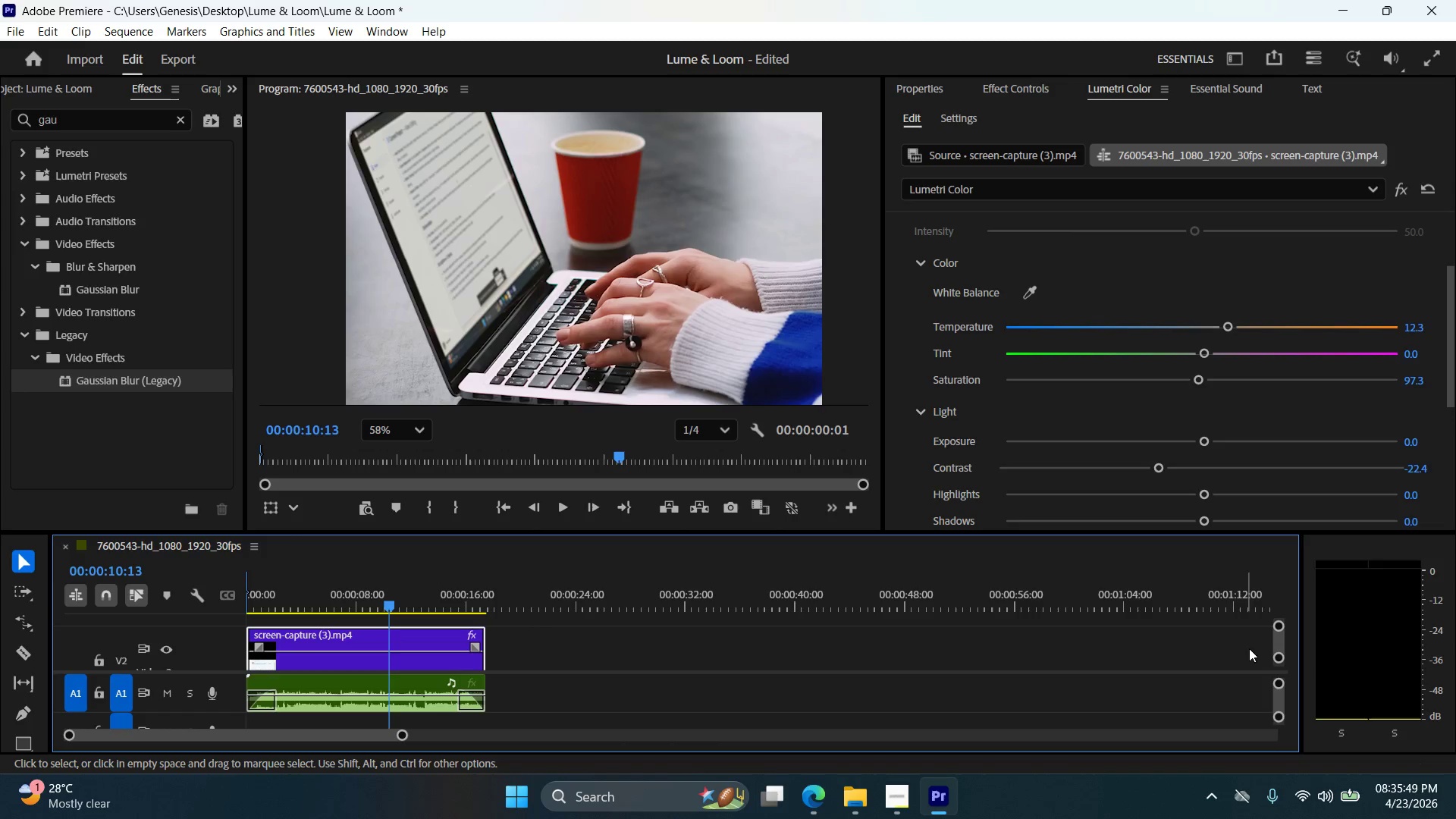 
left_click_drag(start_coordinate=[1279, 643], to_coordinate=[1275, 648])
 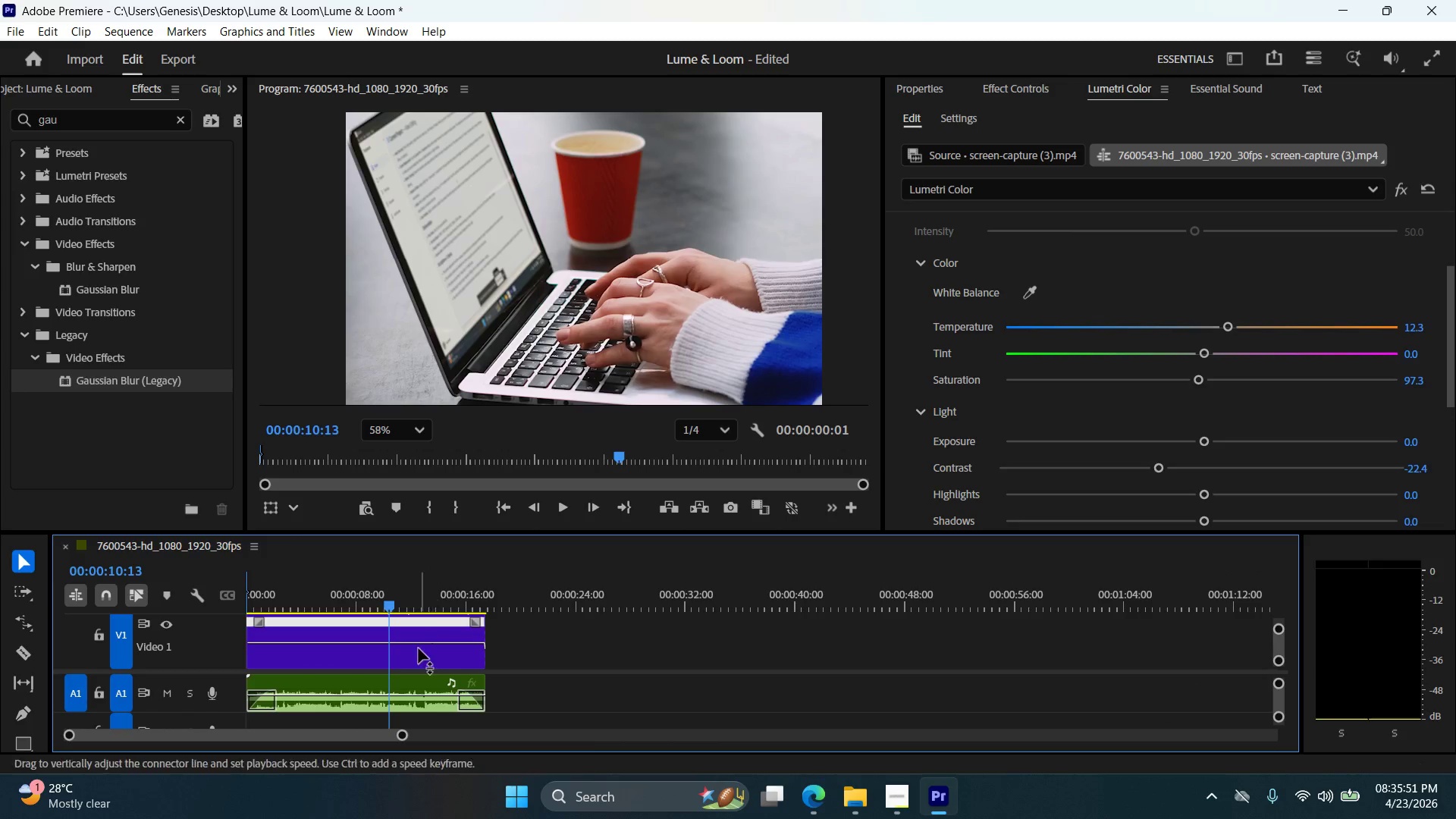 
left_click([417, 650])
 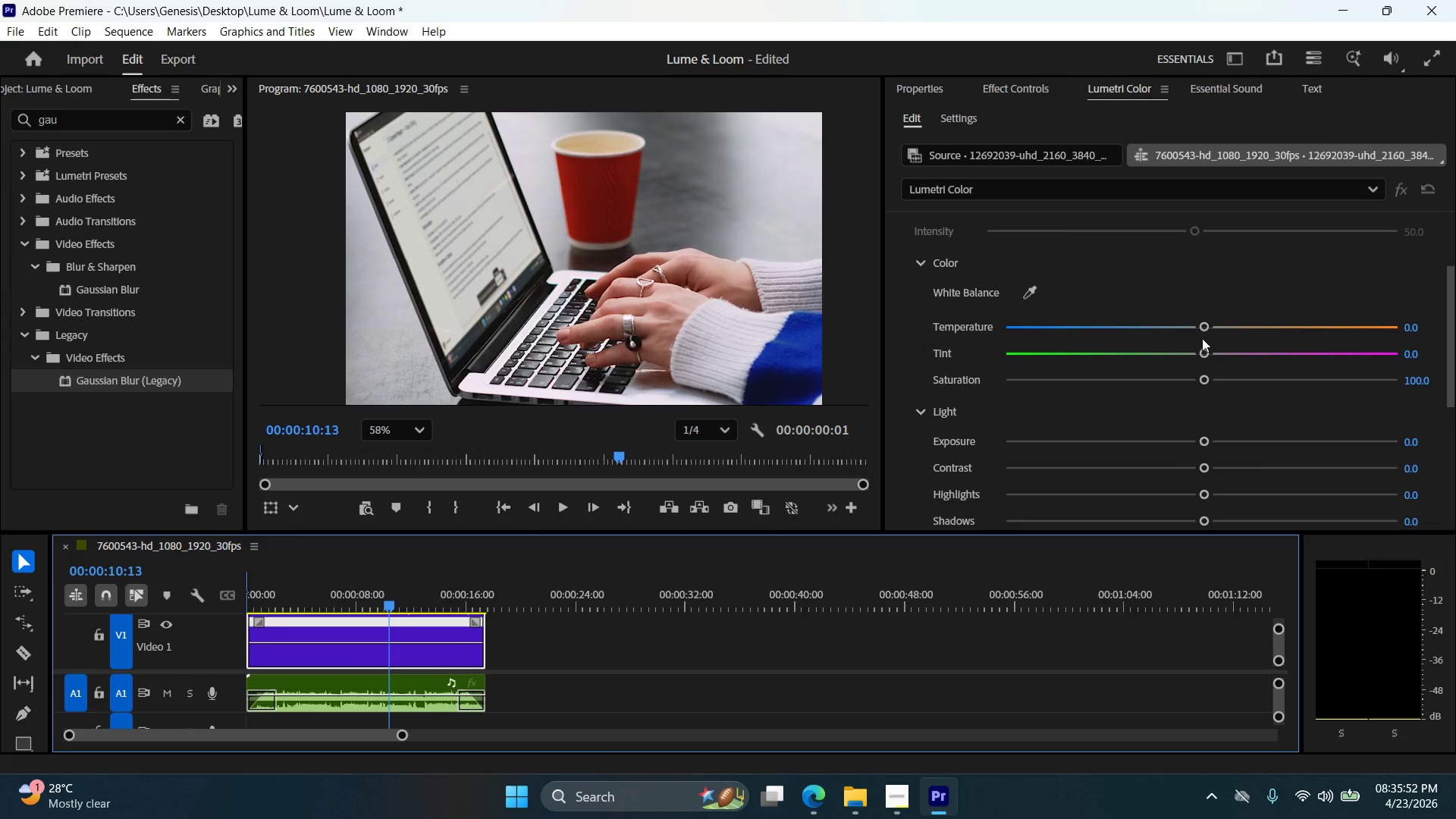 
left_click_drag(start_coordinate=[1206, 325], to_coordinate=[1222, 324])
 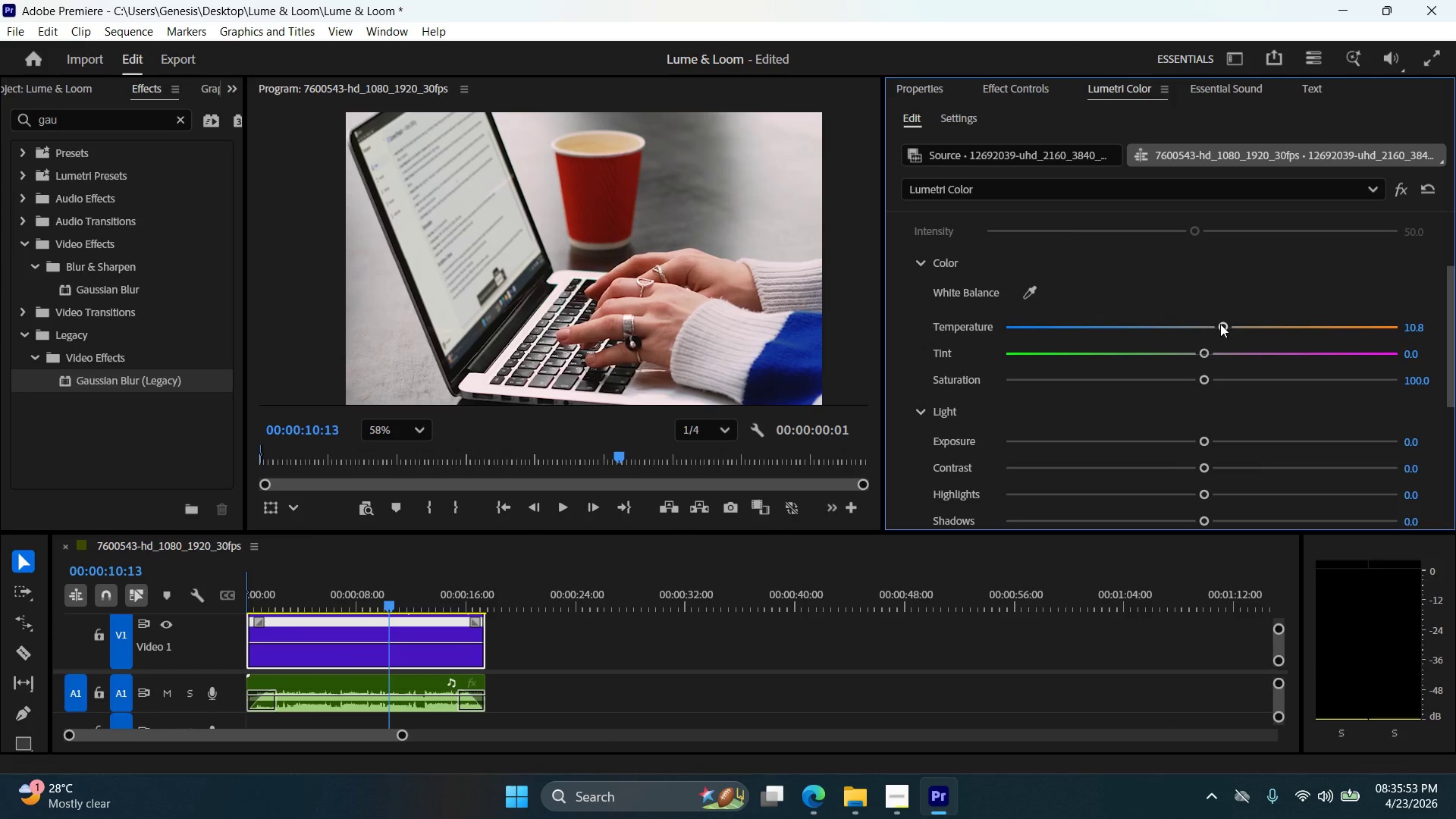 
left_click_drag(start_coordinate=[1221, 324], to_coordinate=[1225, 324])
 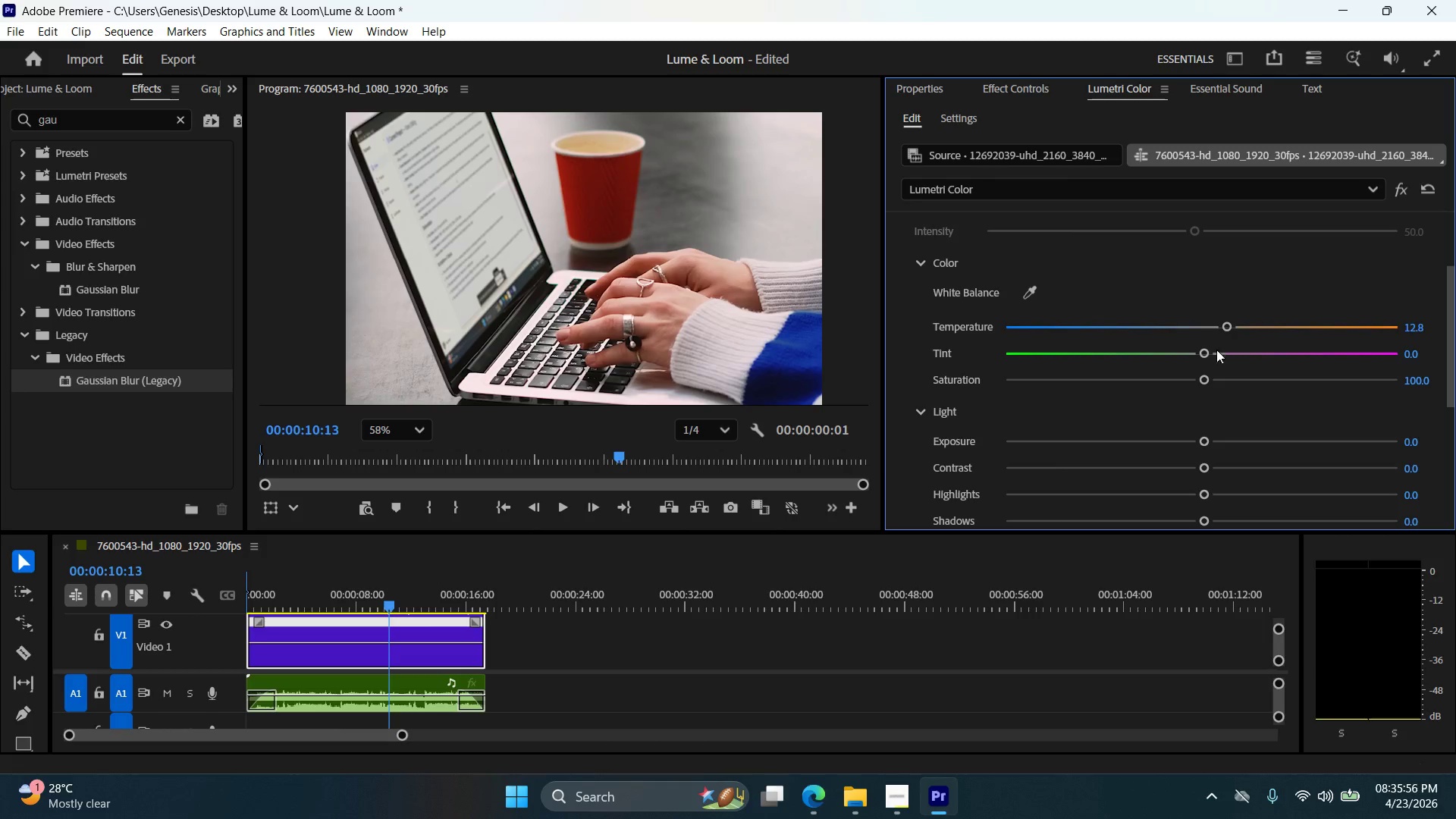 
left_click_drag(start_coordinate=[1202, 356], to_coordinate=[1196, 356])
 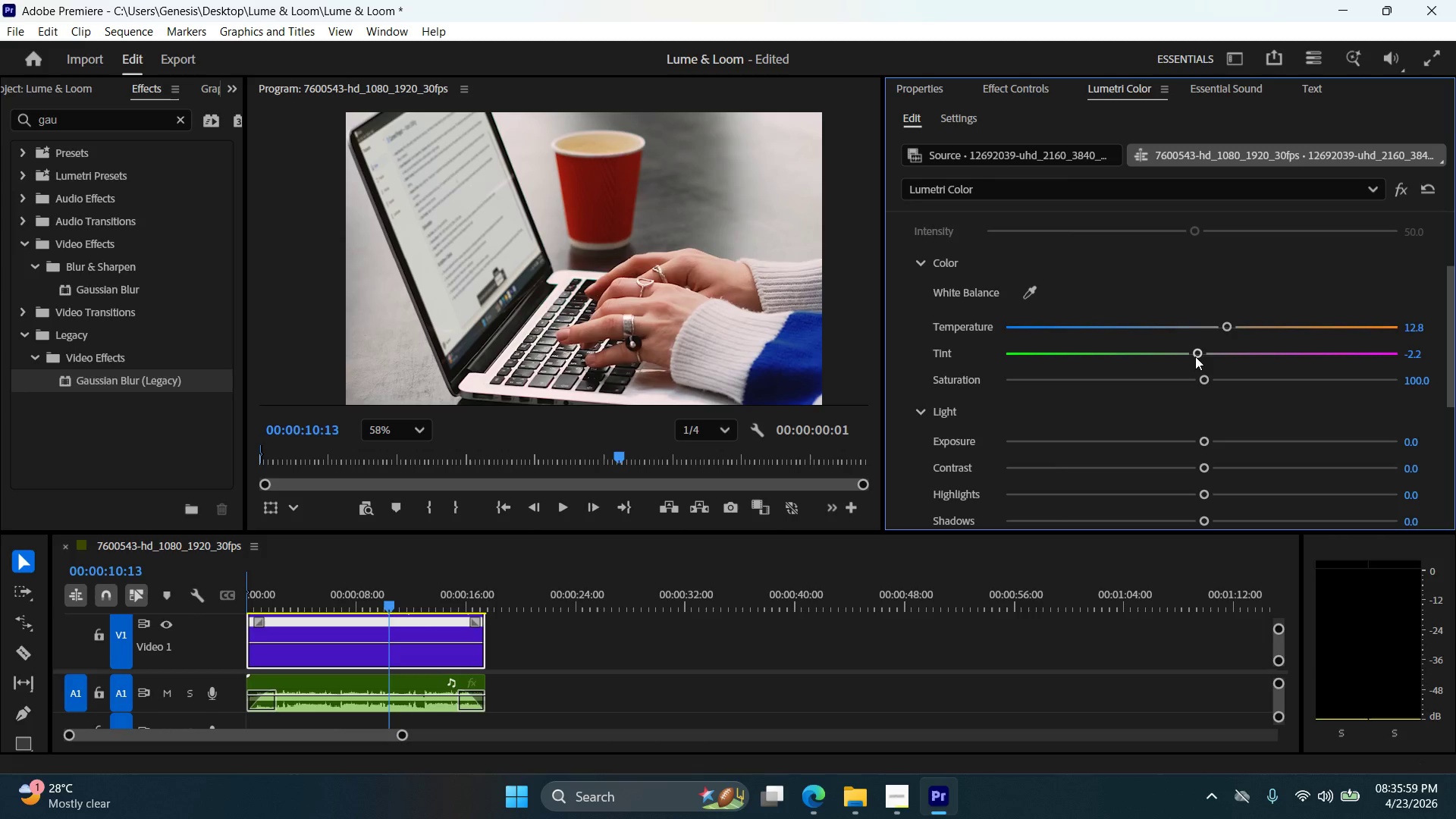 
left_click_drag(start_coordinate=[1195, 356], to_coordinate=[1178, 357])
 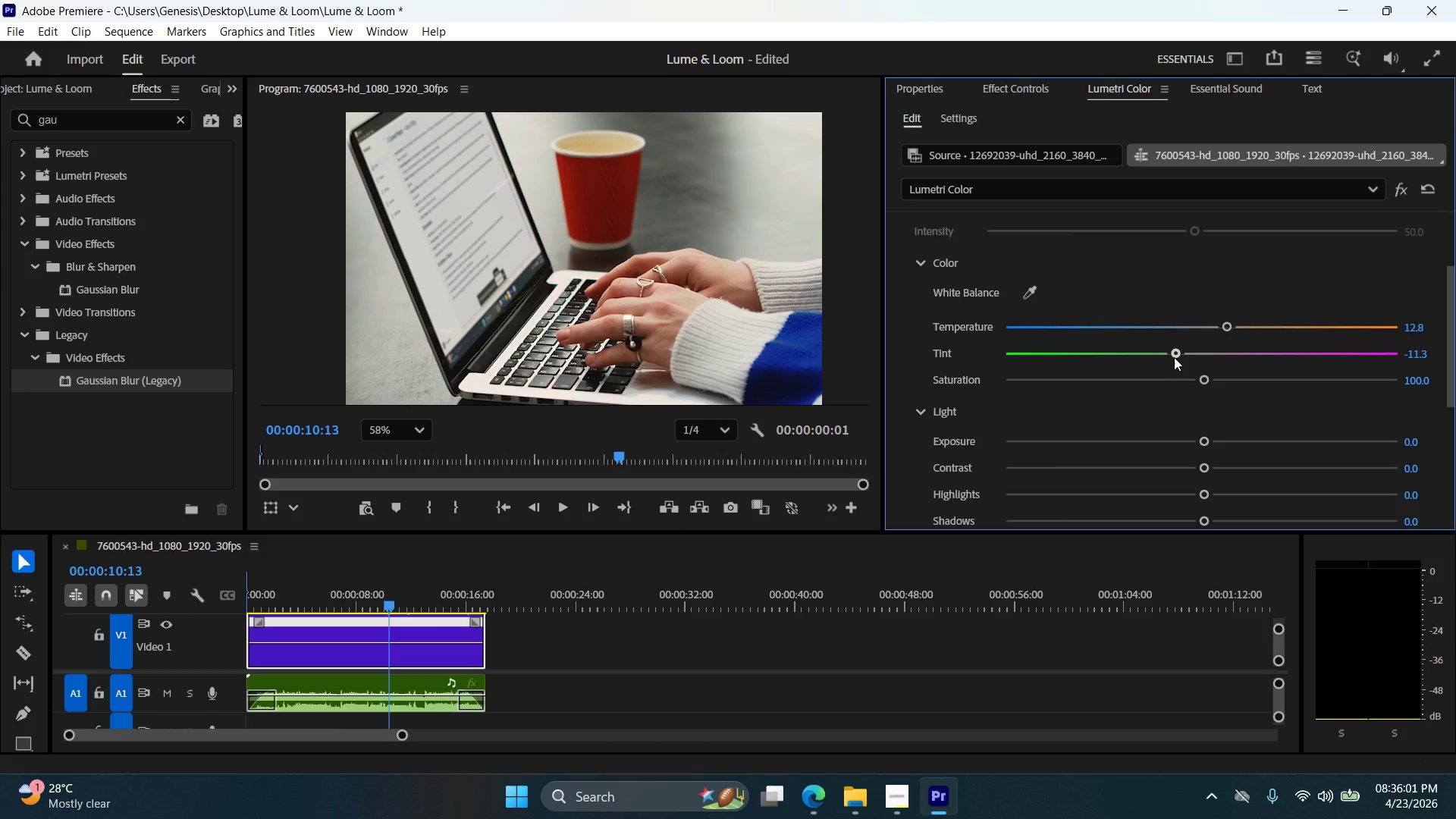 
left_click_drag(start_coordinate=[1174, 357], to_coordinate=[1218, 359])
 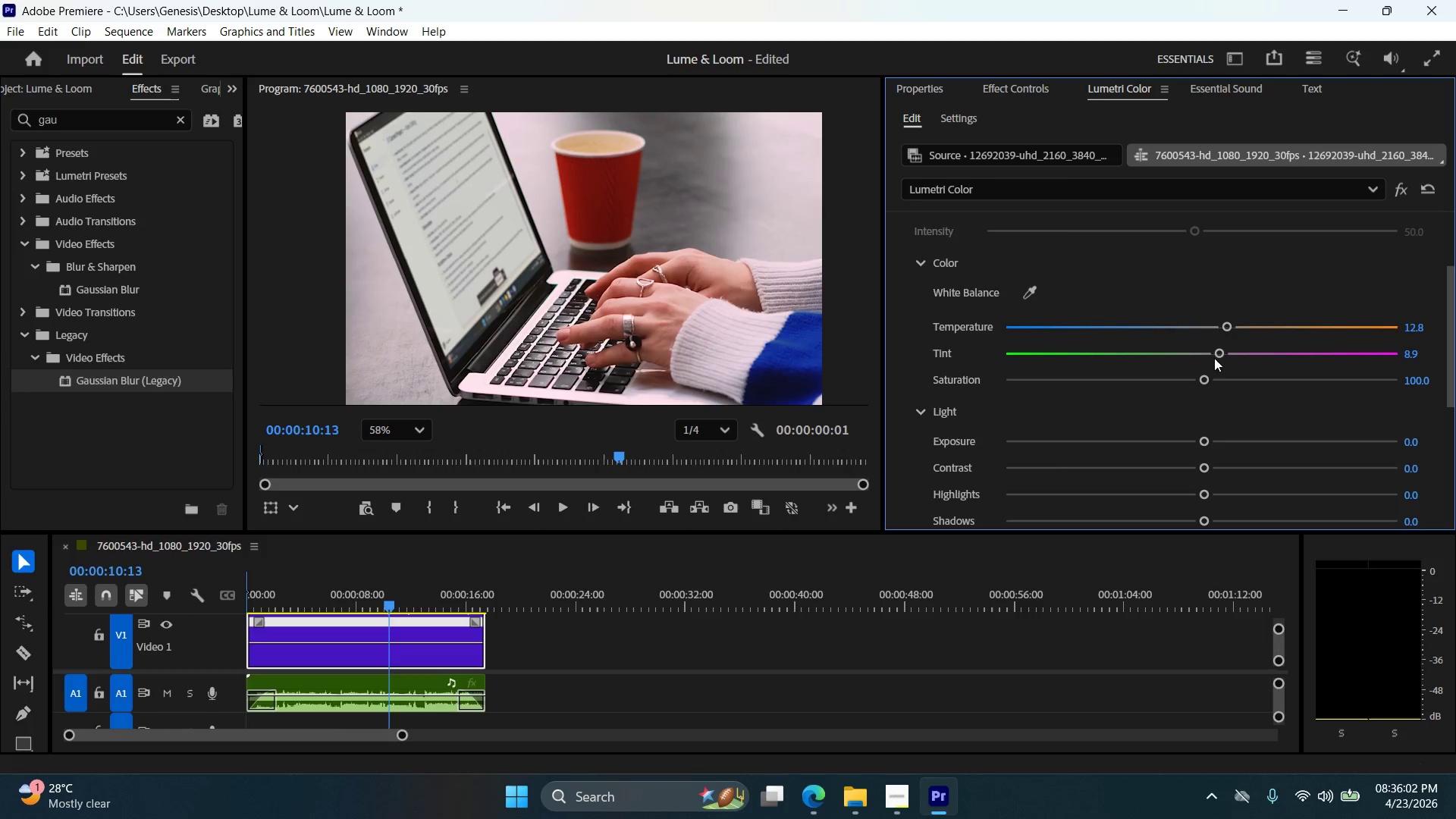 
left_click_drag(start_coordinate=[1214, 358], to_coordinate=[1168, 358])
 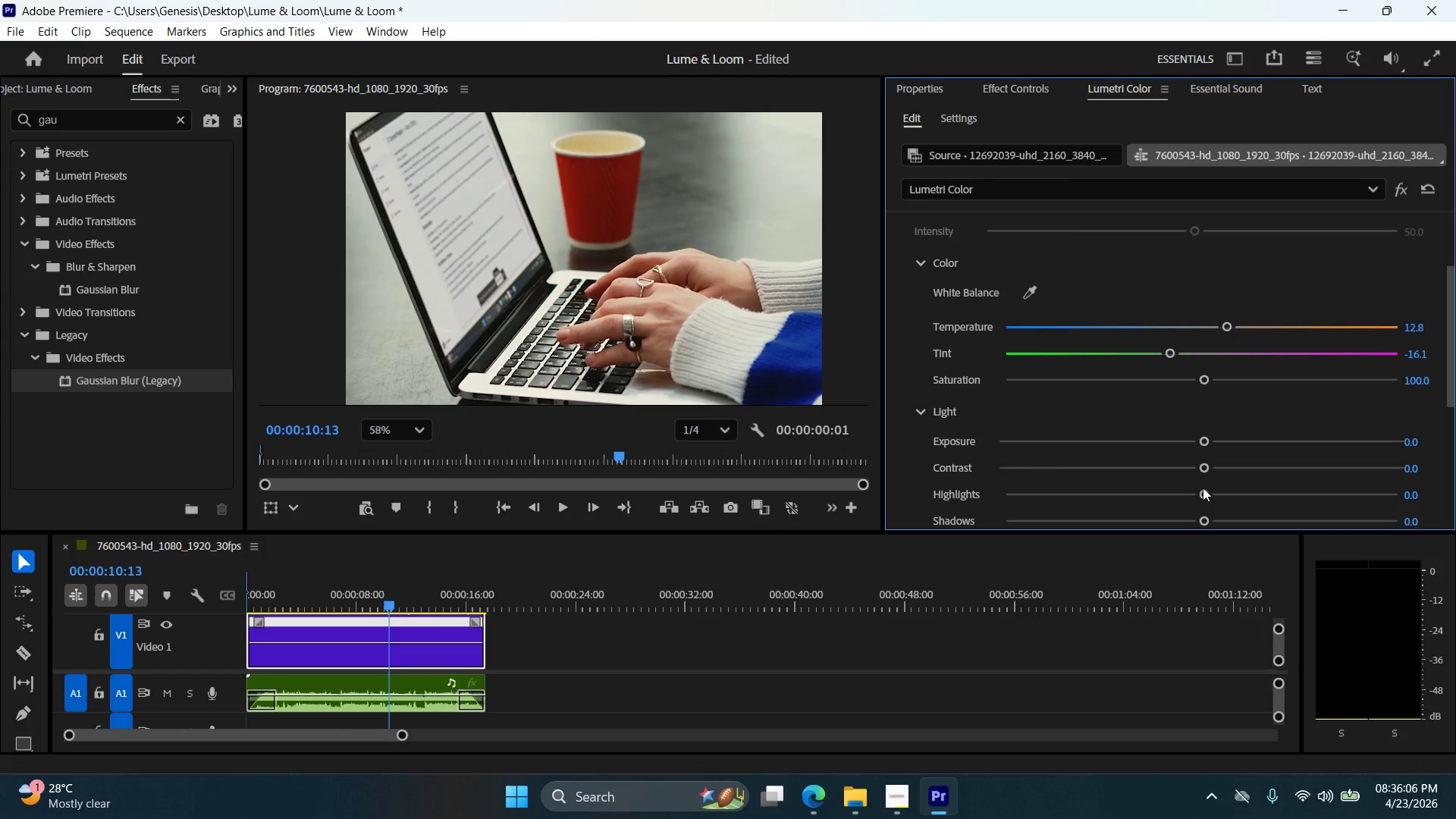 
left_click_drag(start_coordinate=[1202, 478], to_coordinate=[1218, 475])
 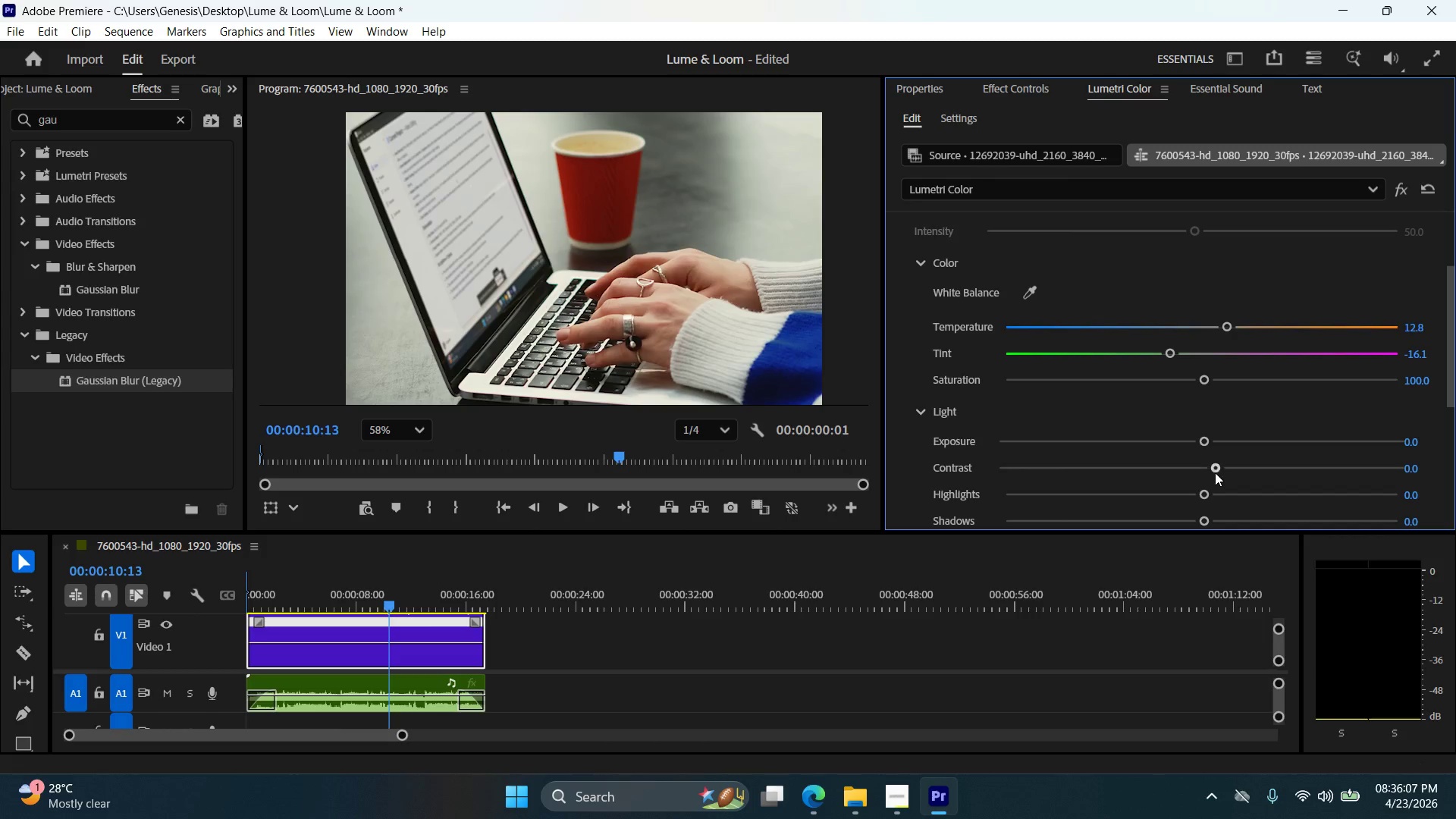 
left_click_drag(start_coordinate=[1214, 472], to_coordinate=[1227, 472])
 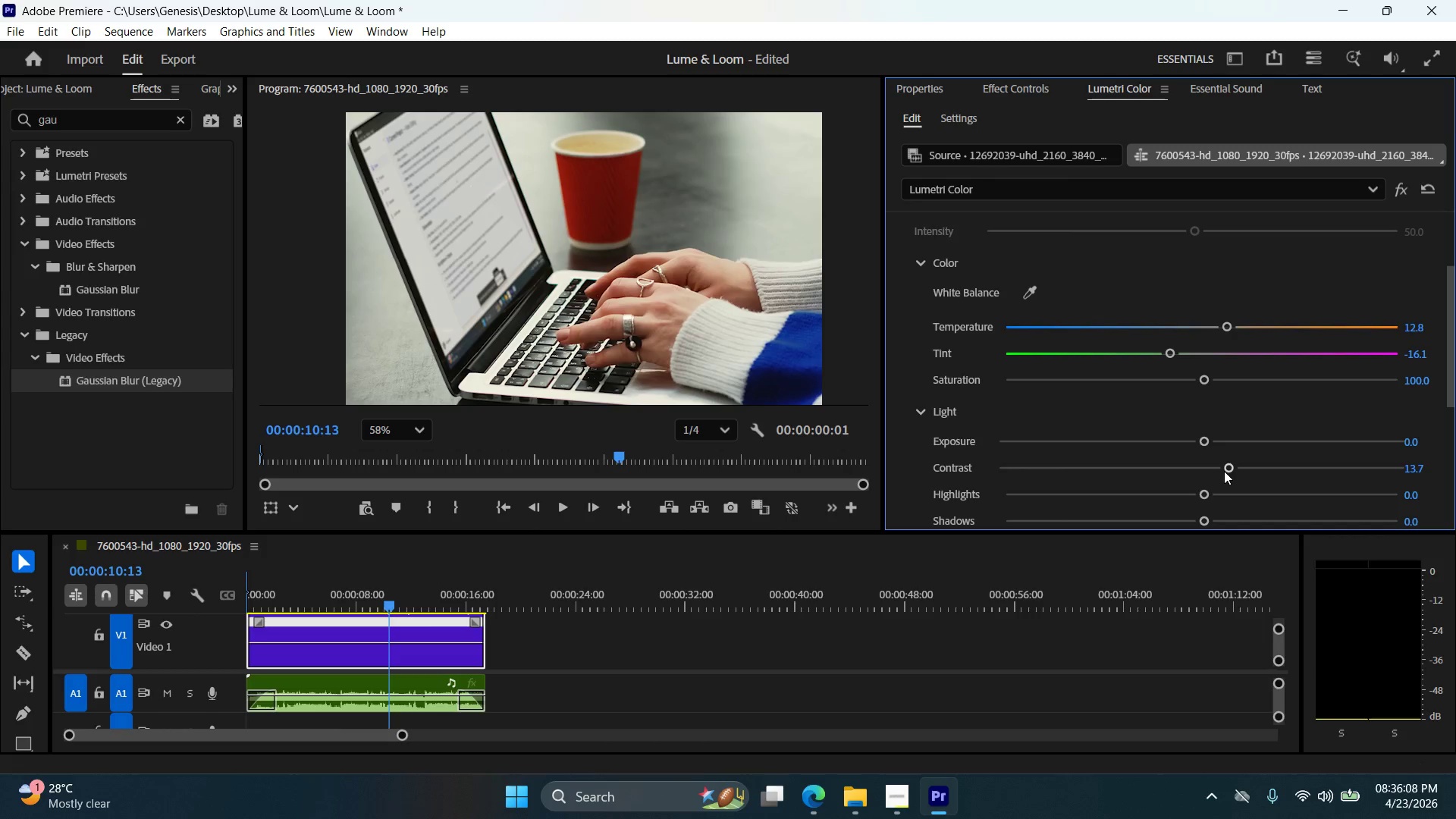 
left_click_drag(start_coordinate=[1222, 471], to_coordinate=[1163, 471])
 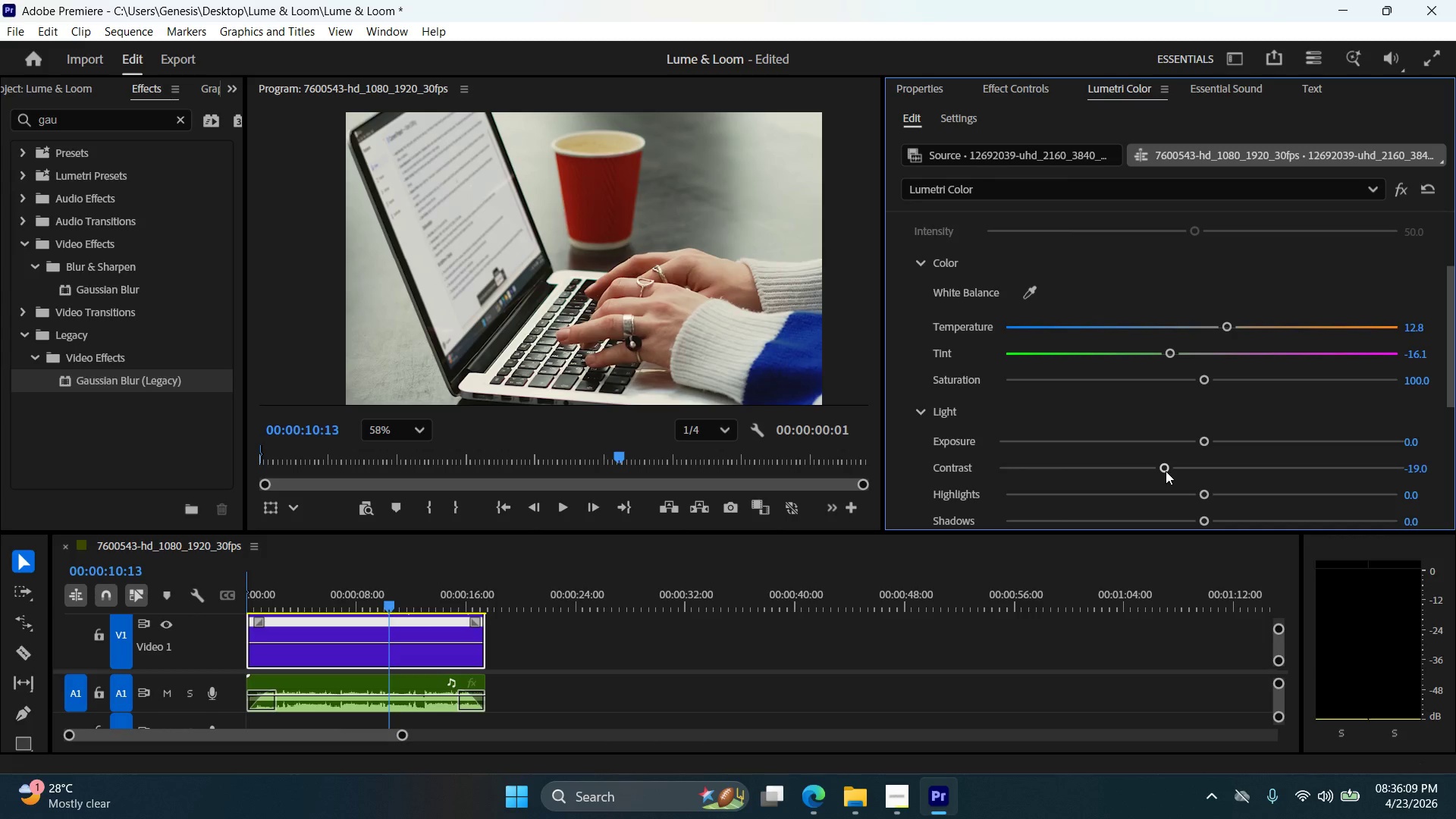 
left_click_drag(start_coordinate=[1168, 472], to_coordinate=[1222, 472])
 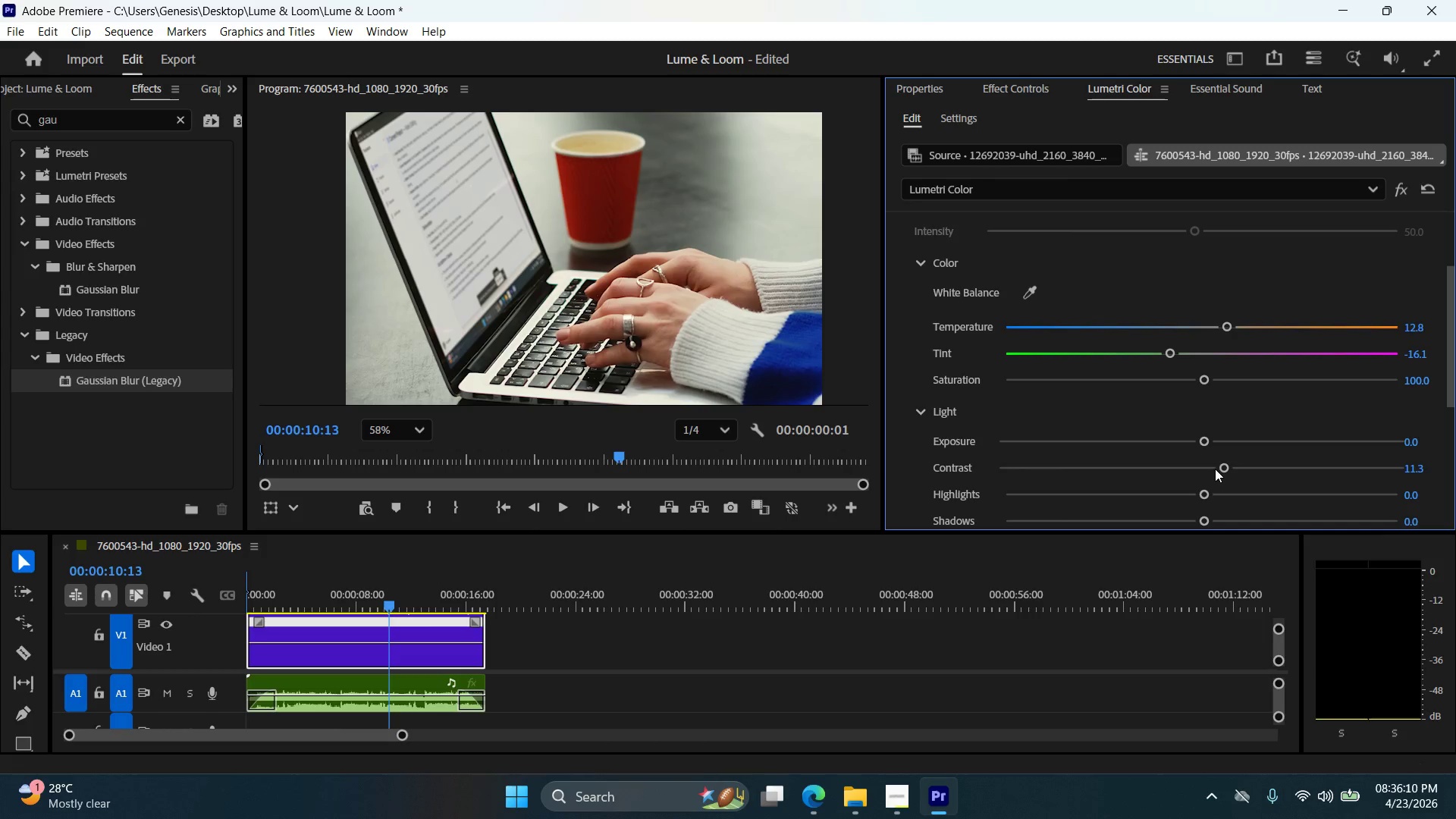 
left_click_drag(start_coordinate=[1218, 466], to_coordinate=[1238, 468])
 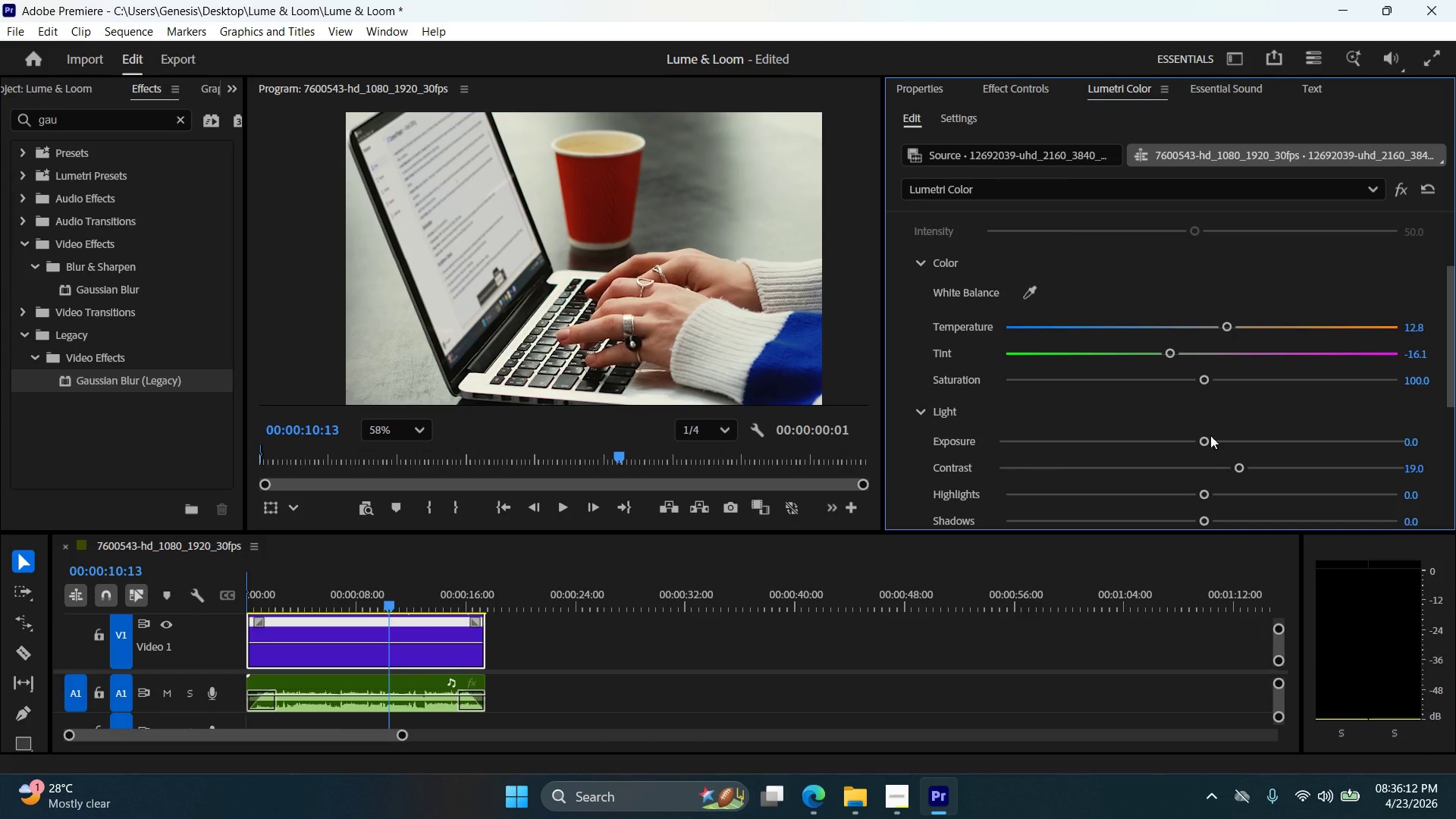 
left_click_drag(start_coordinate=[1203, 385], to_coordinate=[1229, 381])
 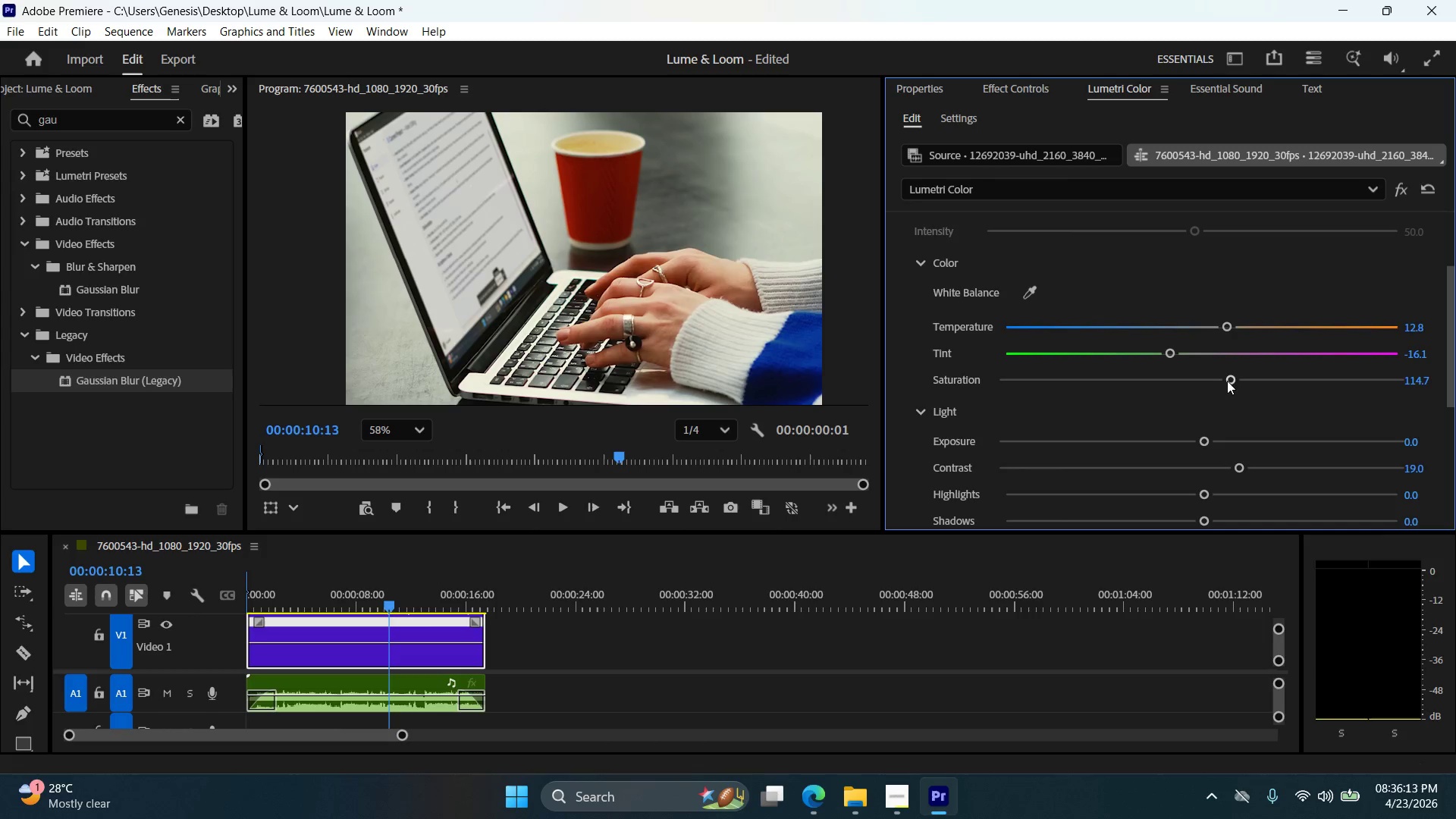 
left_click_drag(start_coordinate=[1226, 380], to_coordinate=[1183, 382])
 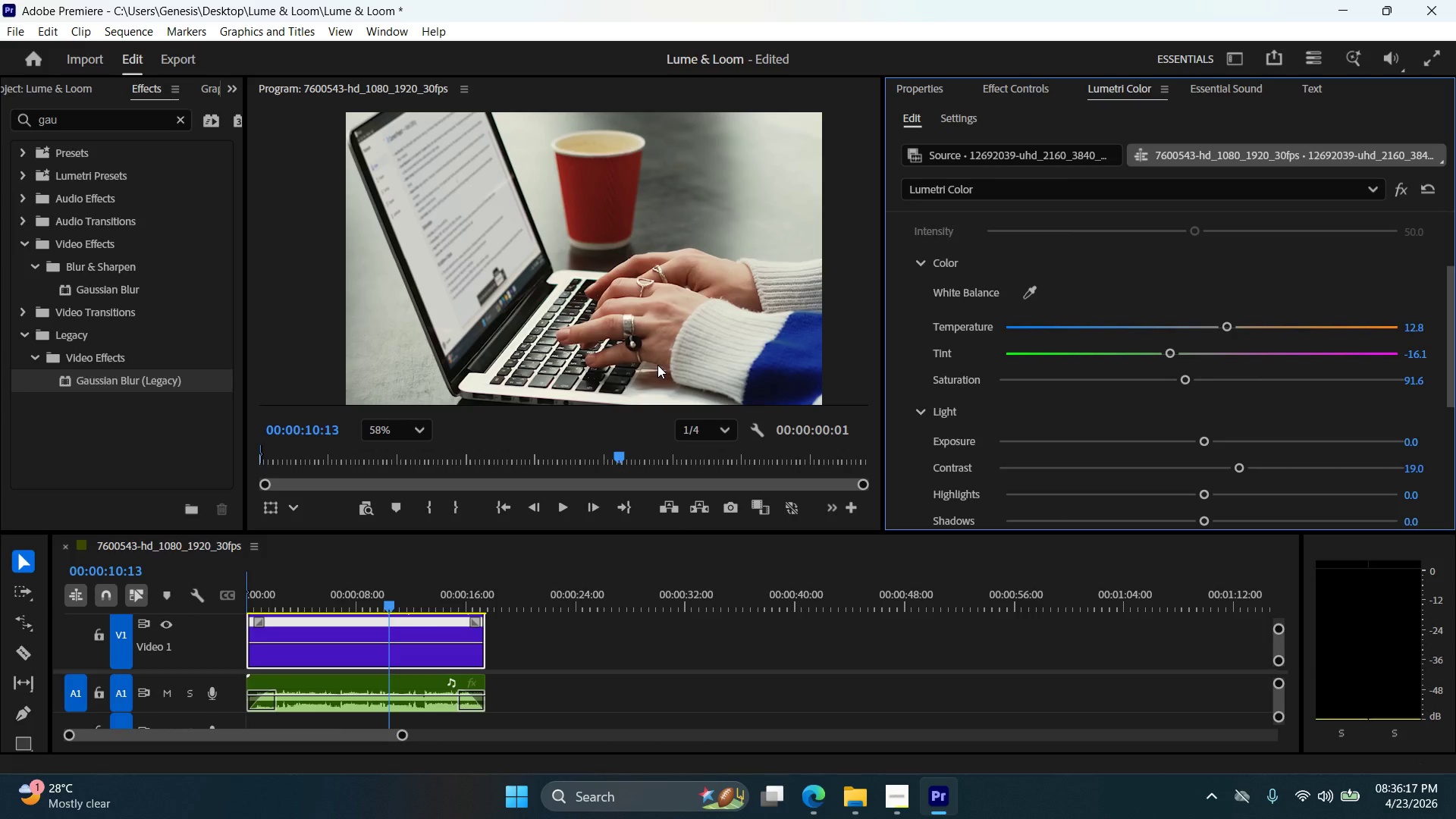 
hold_key(key=AltLeft, duration=1.83)
scroll: coordinate [658, 377], scroll_direction: down, amount: 12.0
 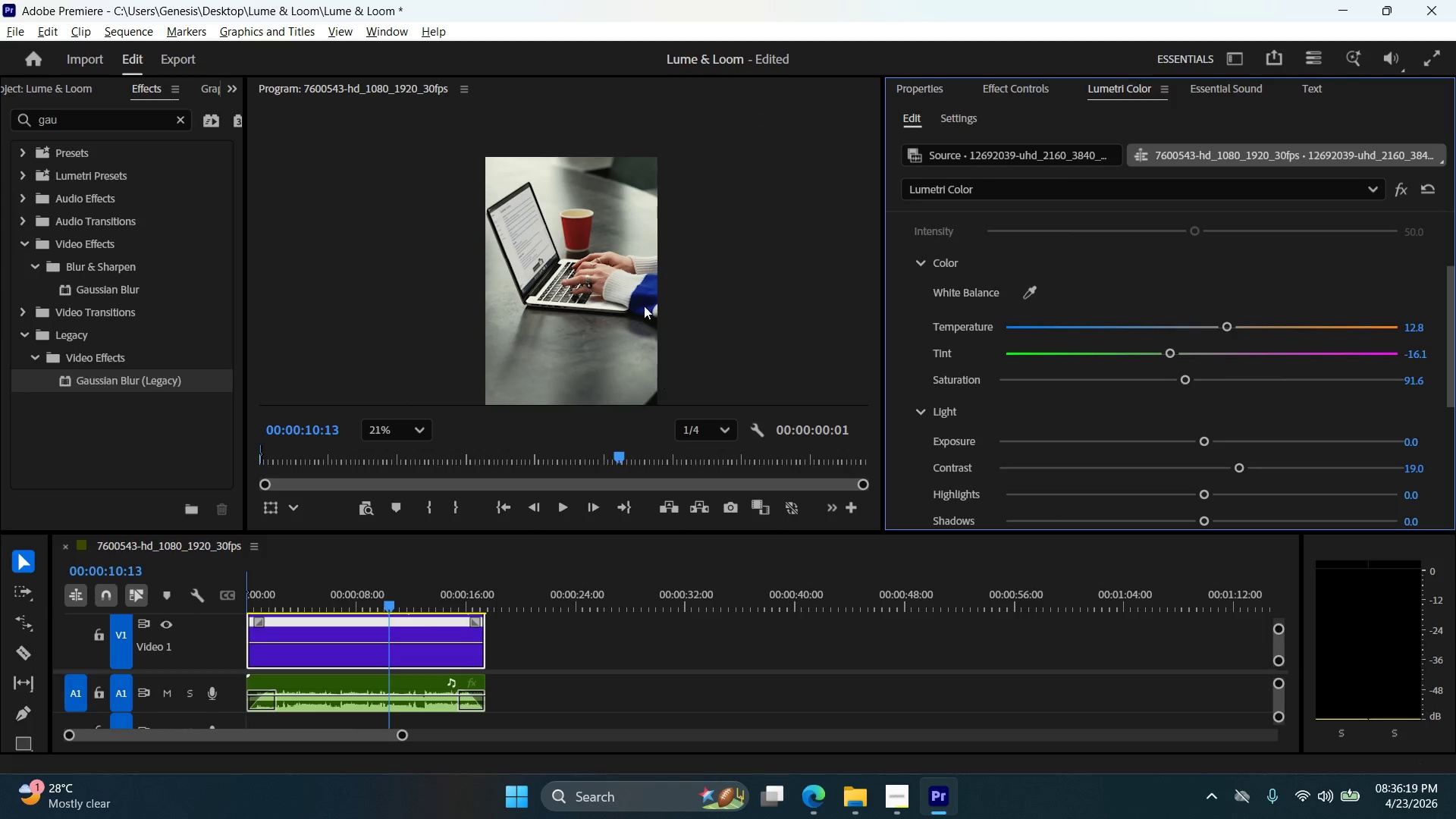 
scroll: coordinate [474, 651], scroll_direction: up, amount: 6.0
 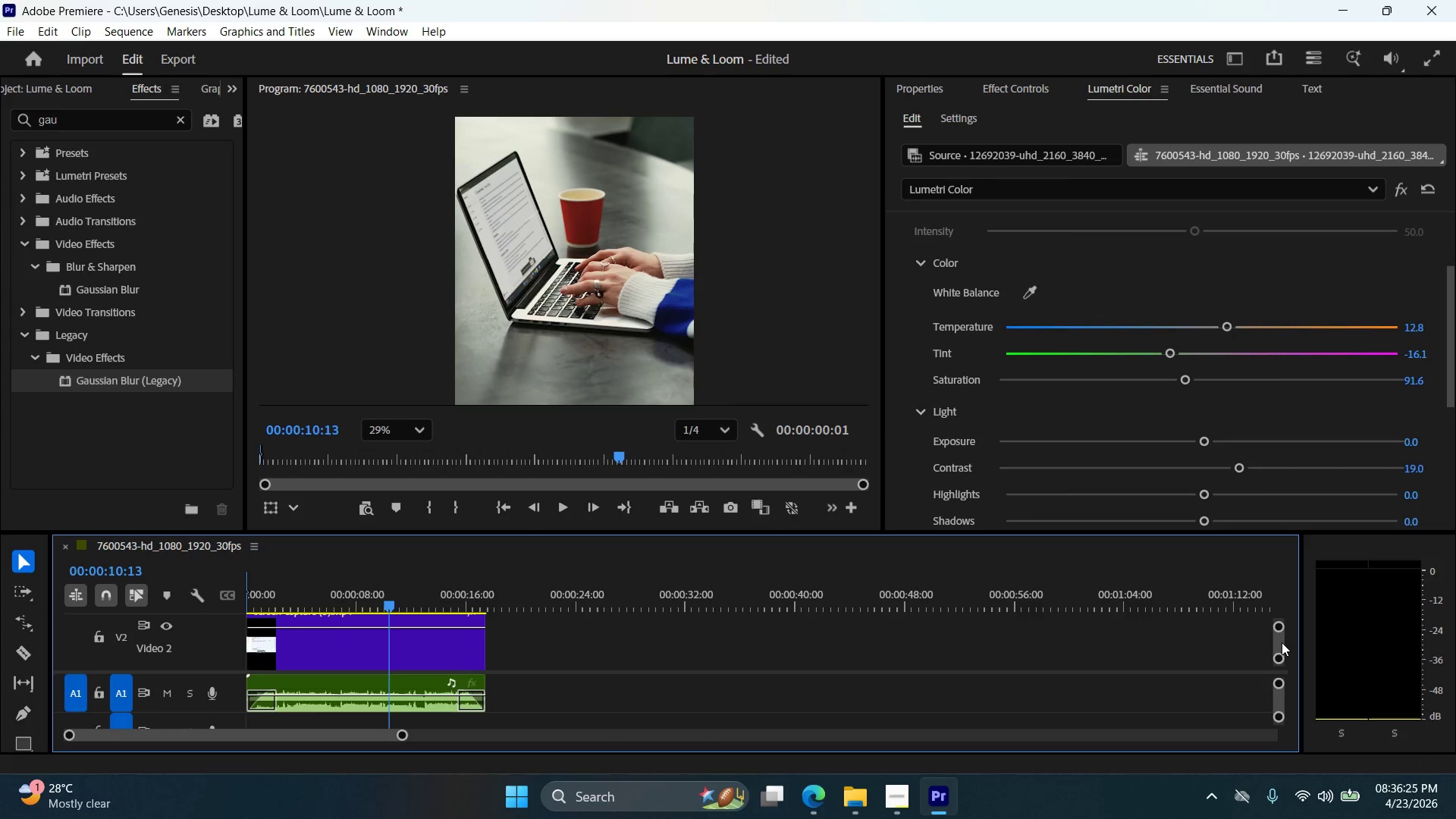 
left_click([414, 636])
 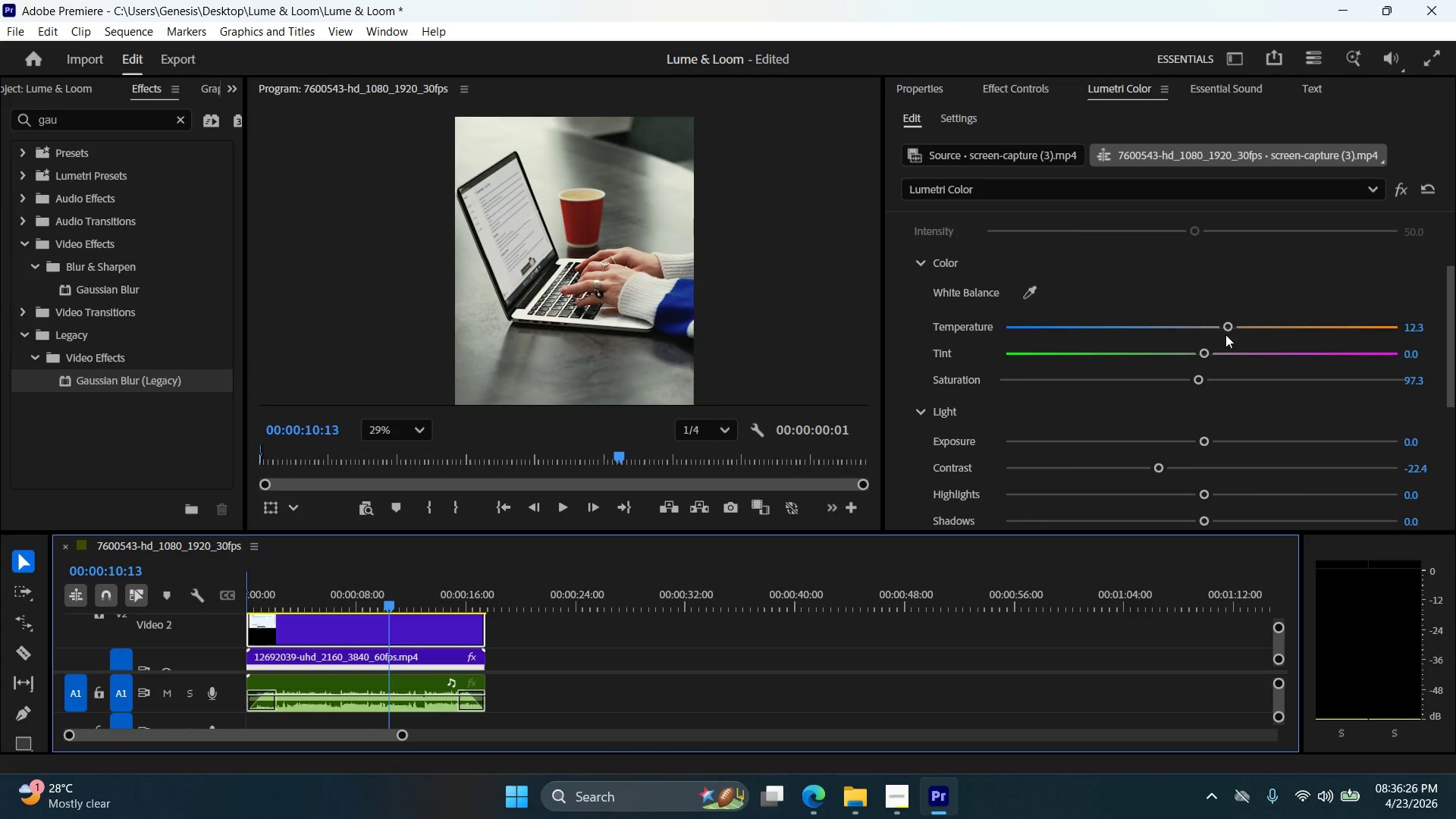 
left_click_drag(start_coordinate=[1235, 329], to_coordinate=[1254, 328])
 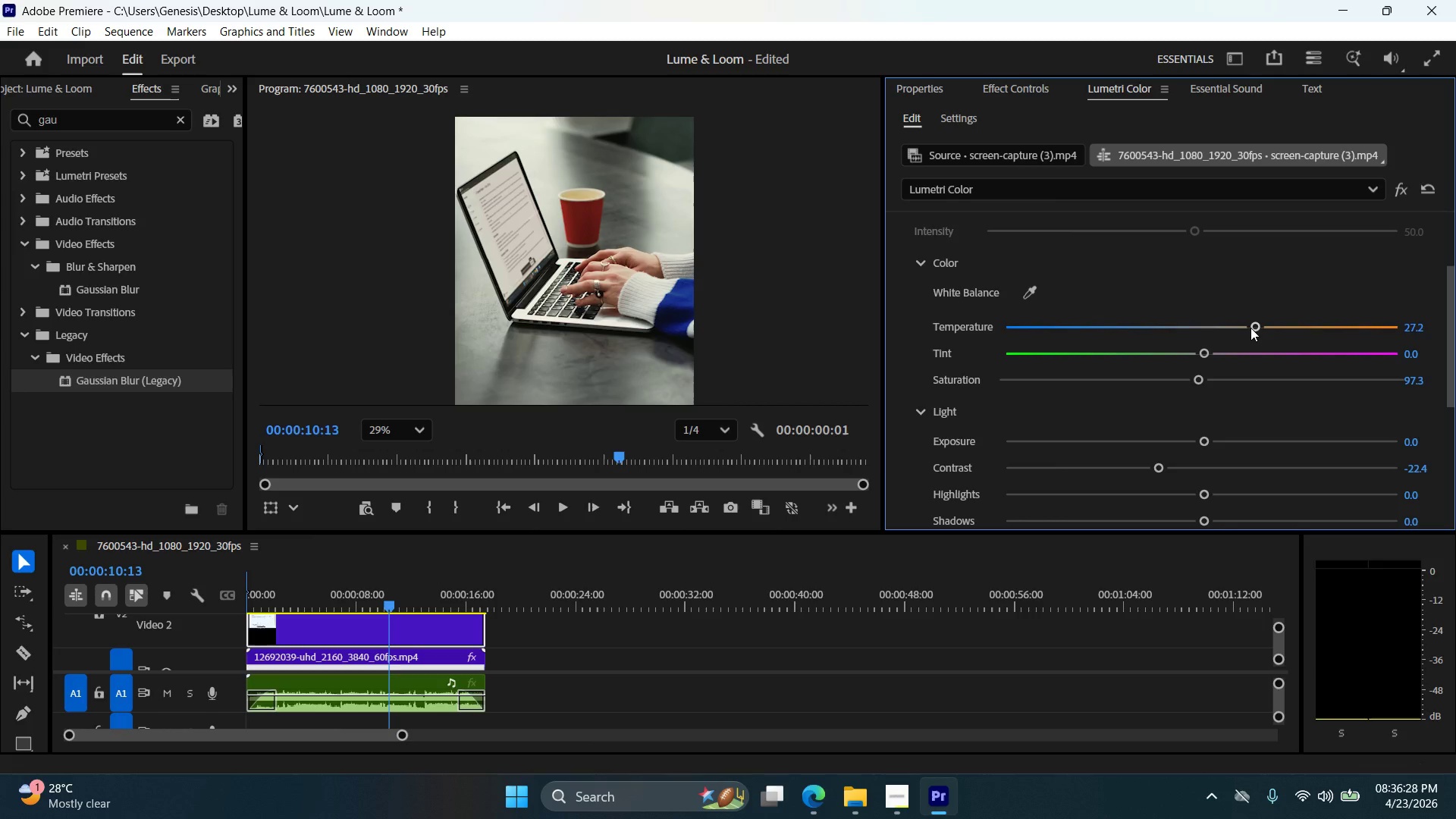 
left_click_drag(start_coordinate=[1250, 328], to_coordinate=[1260, 332])
 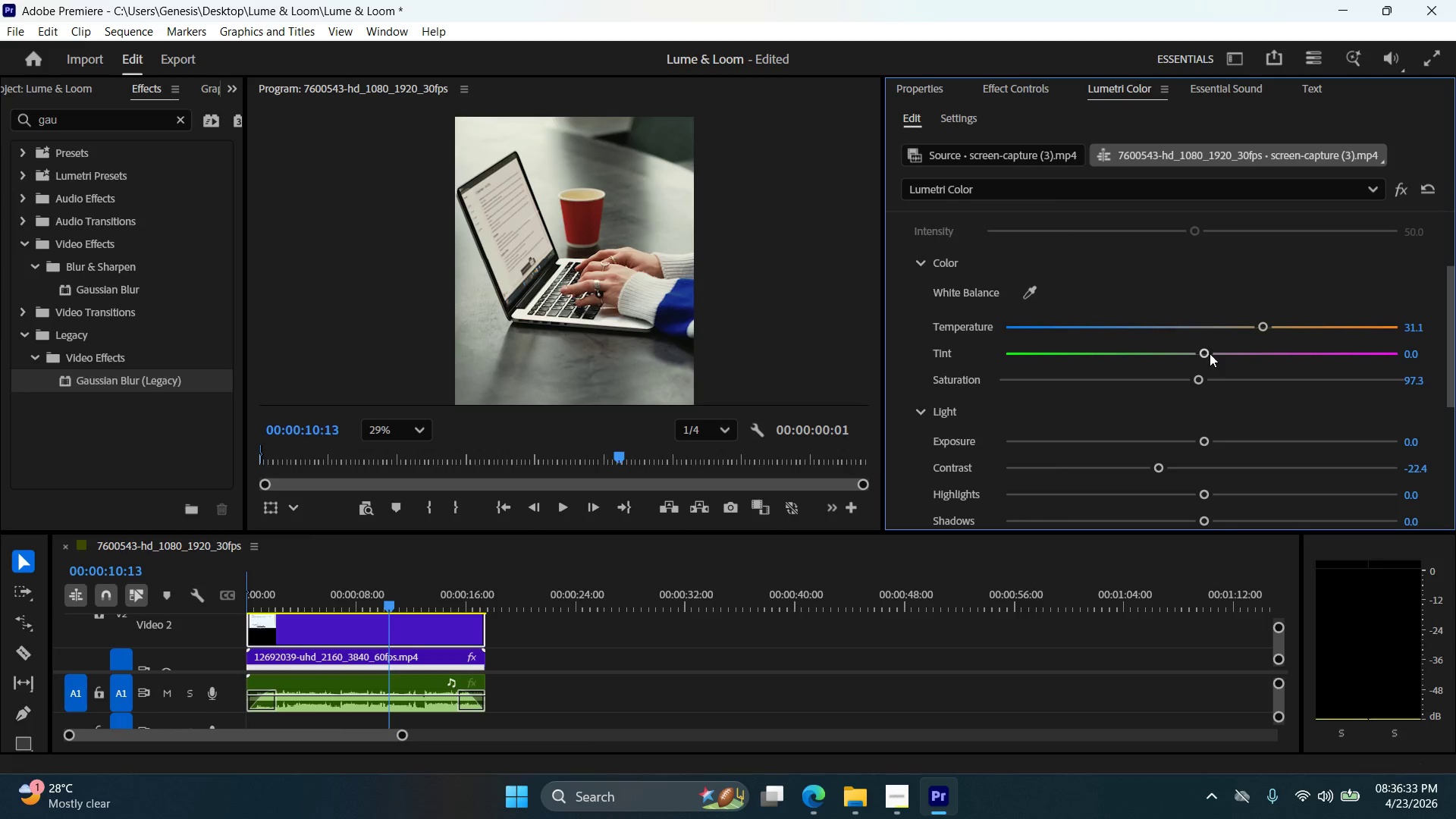 
left_click_drag(start_coordinate=[1210, 353], to_coordinate=[1201, 350])
 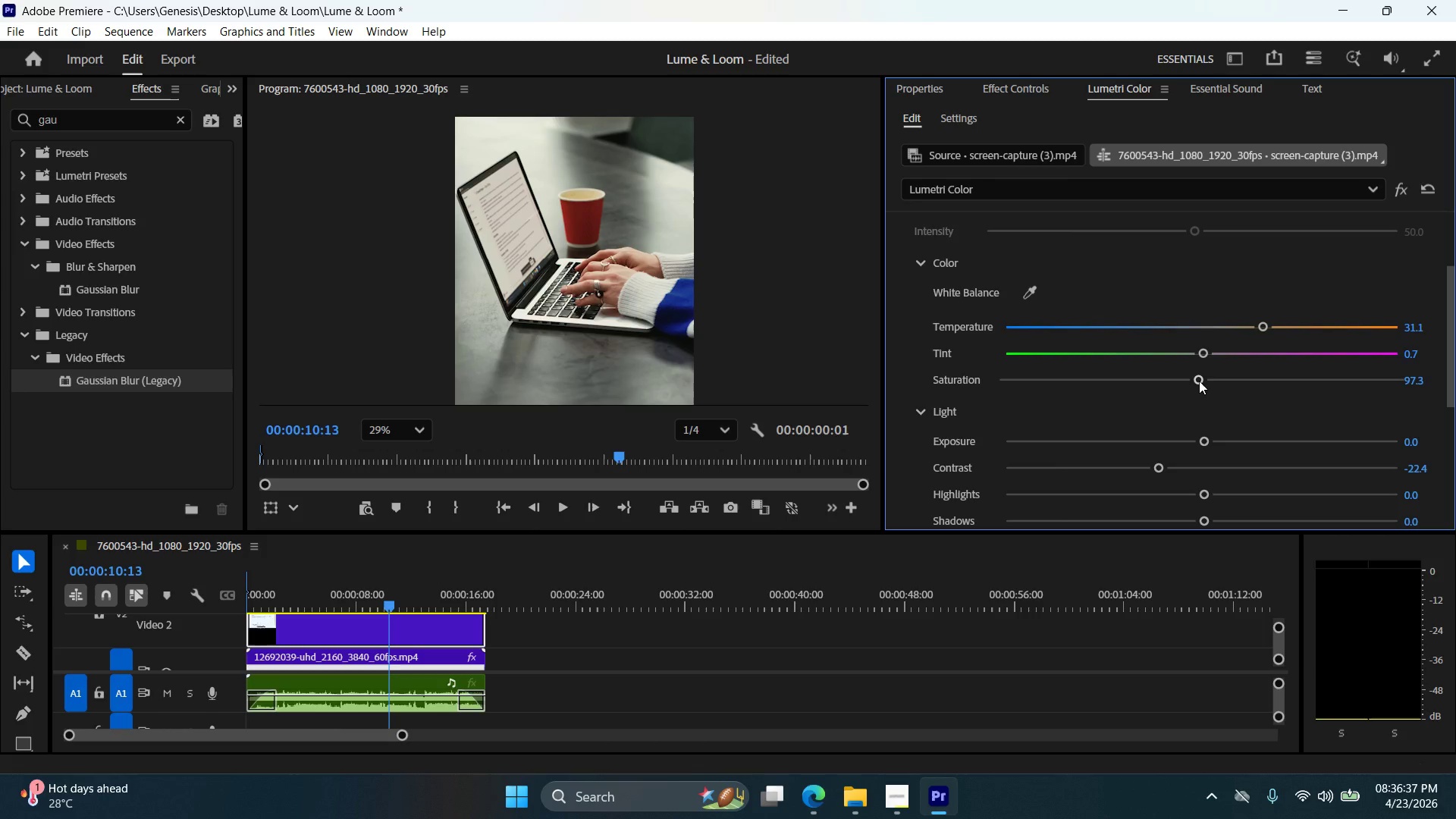 
left_click_drag(start_coordinate=[1199, 381], to_coordinate=[1183, 381])
 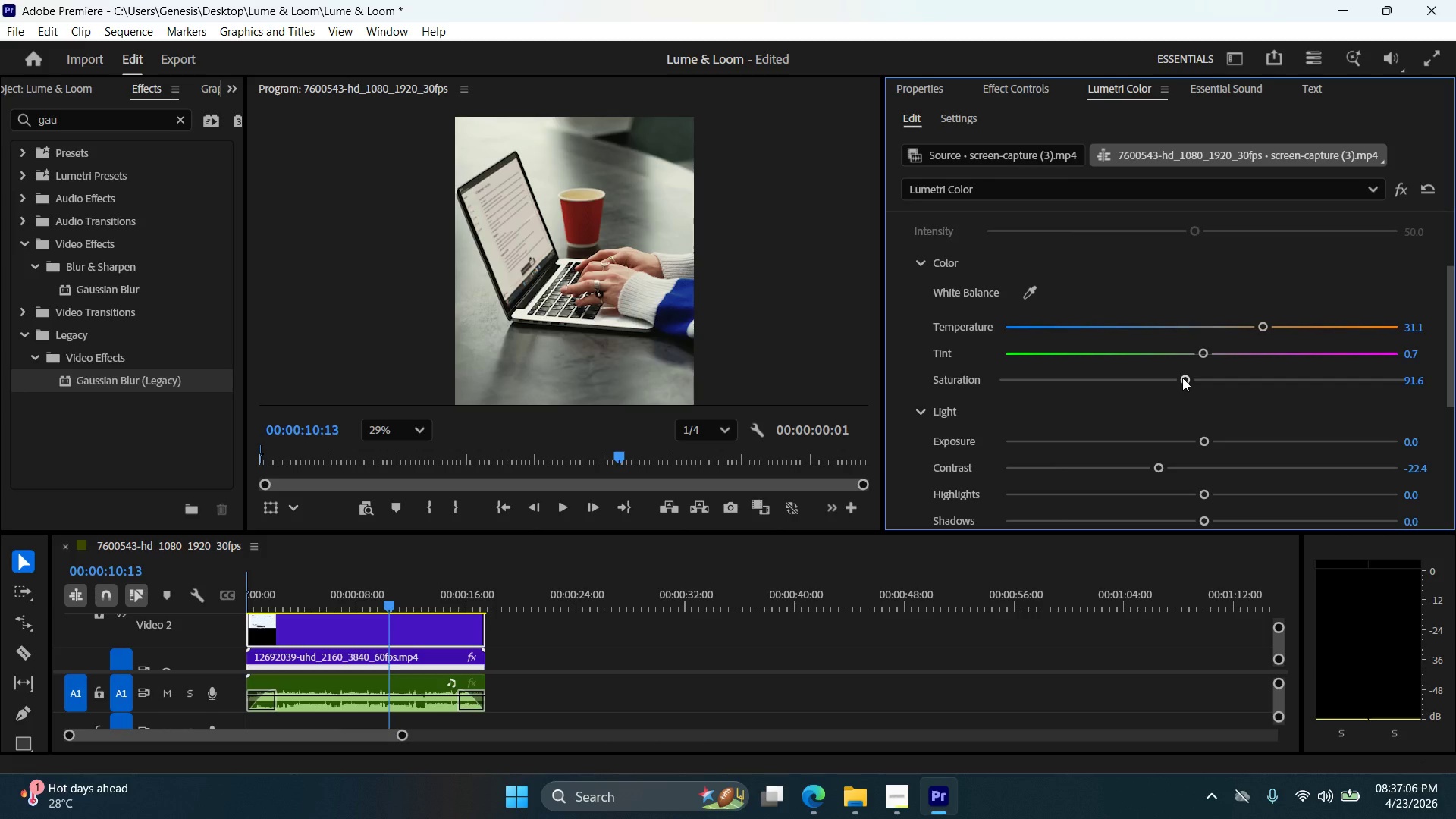 
wait(32.5)
 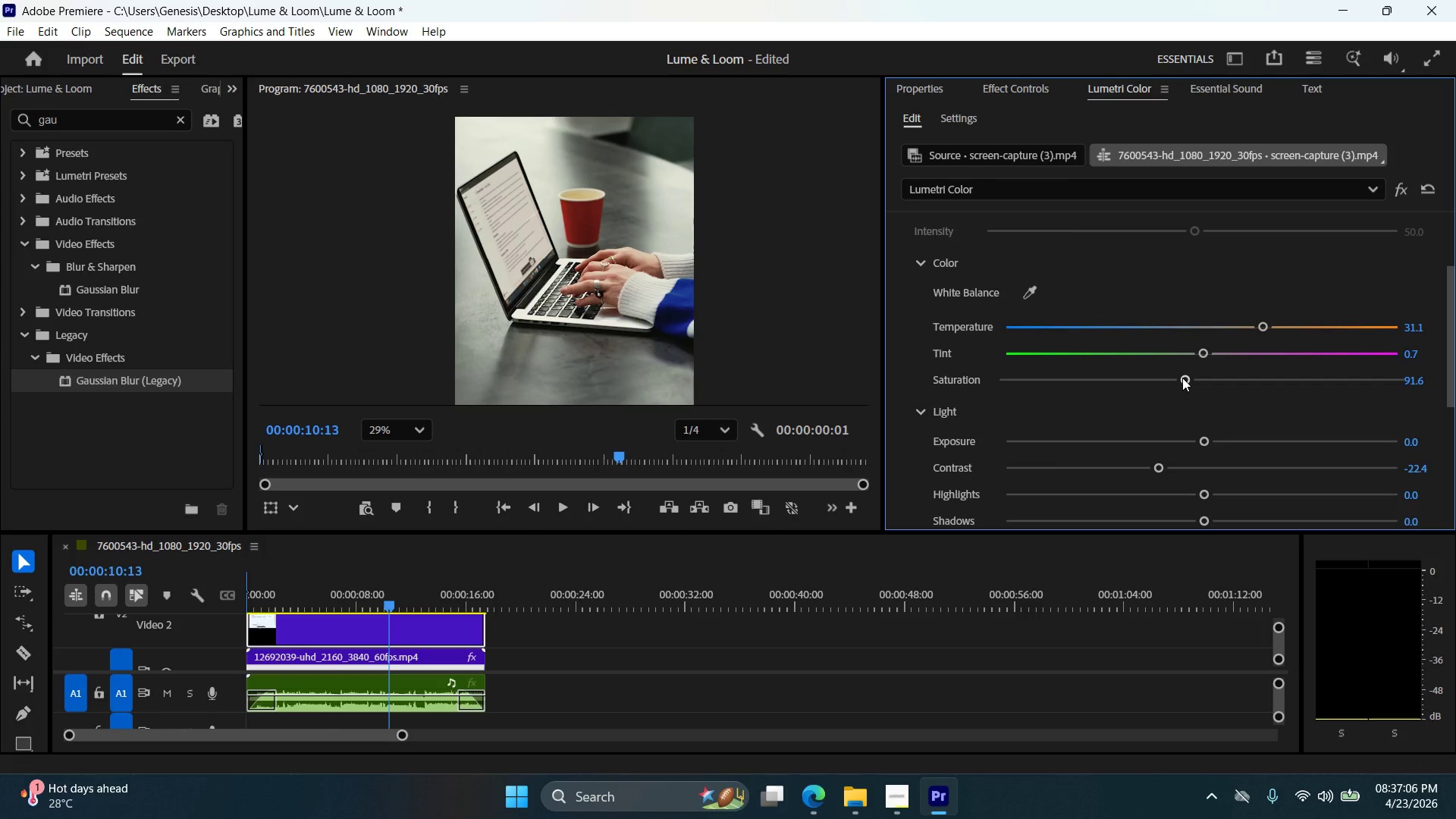 
left_click([1455, 818])
 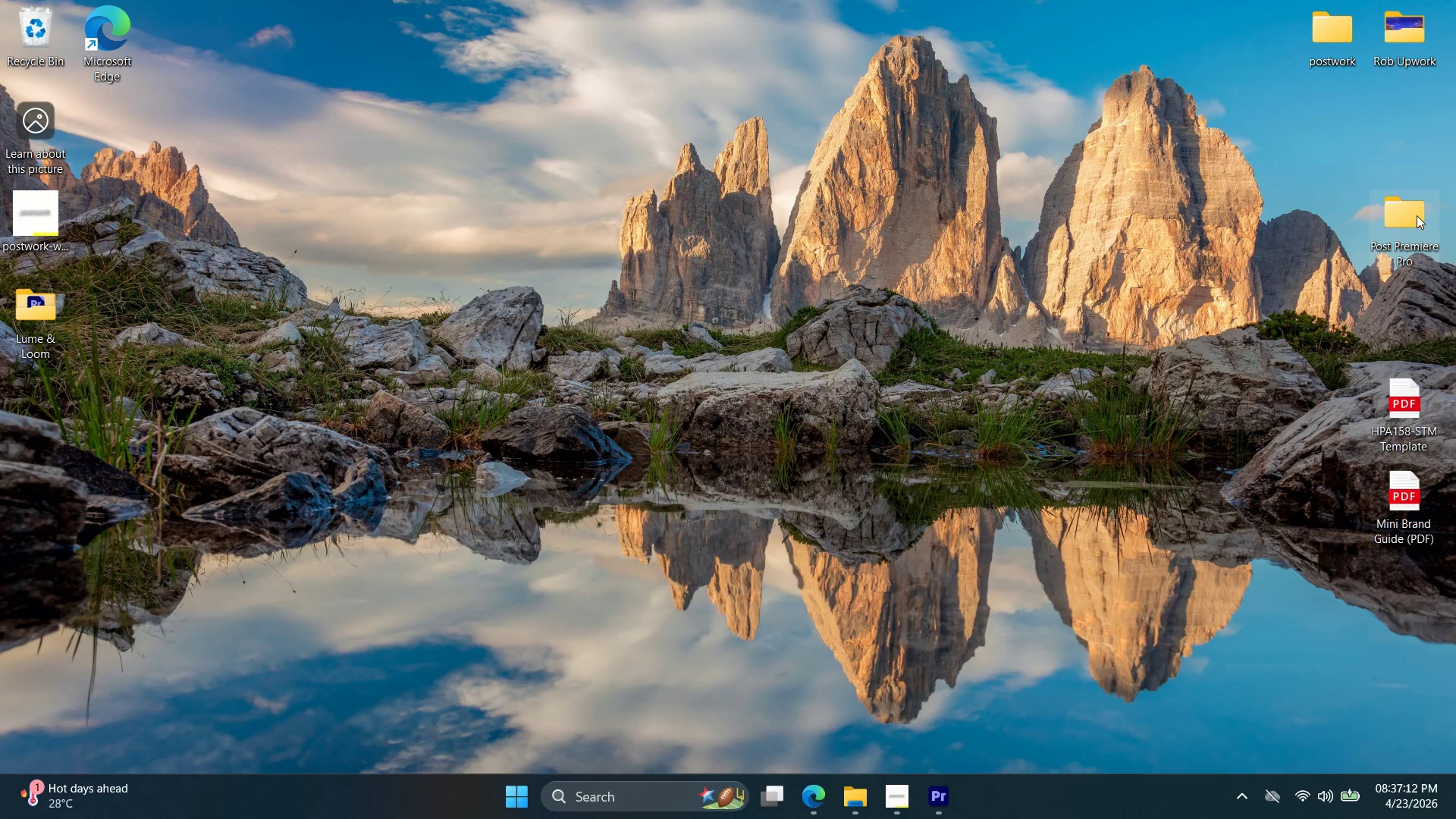 
double_click([1417, 215])
 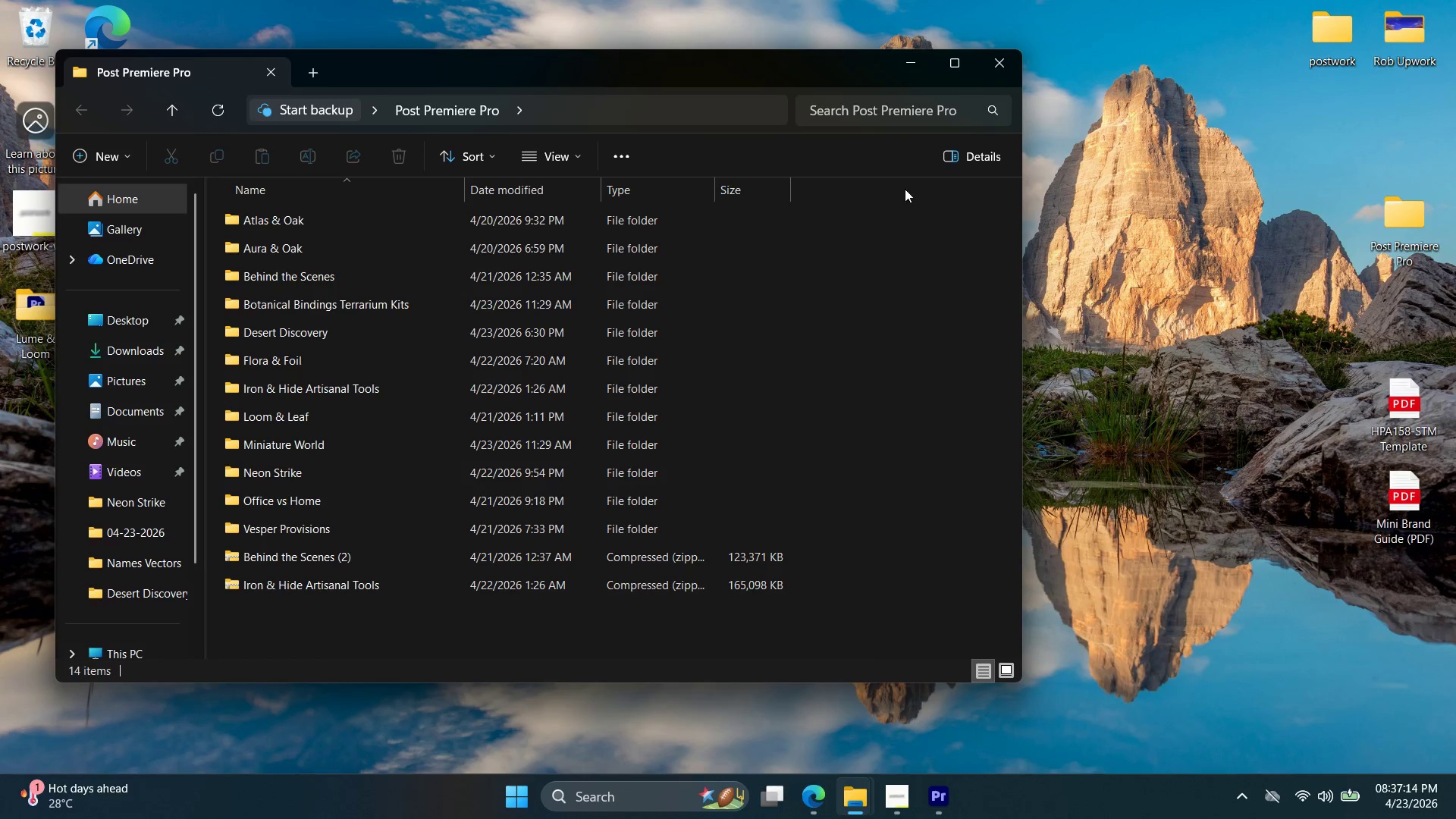 
left_click([996, 71])
 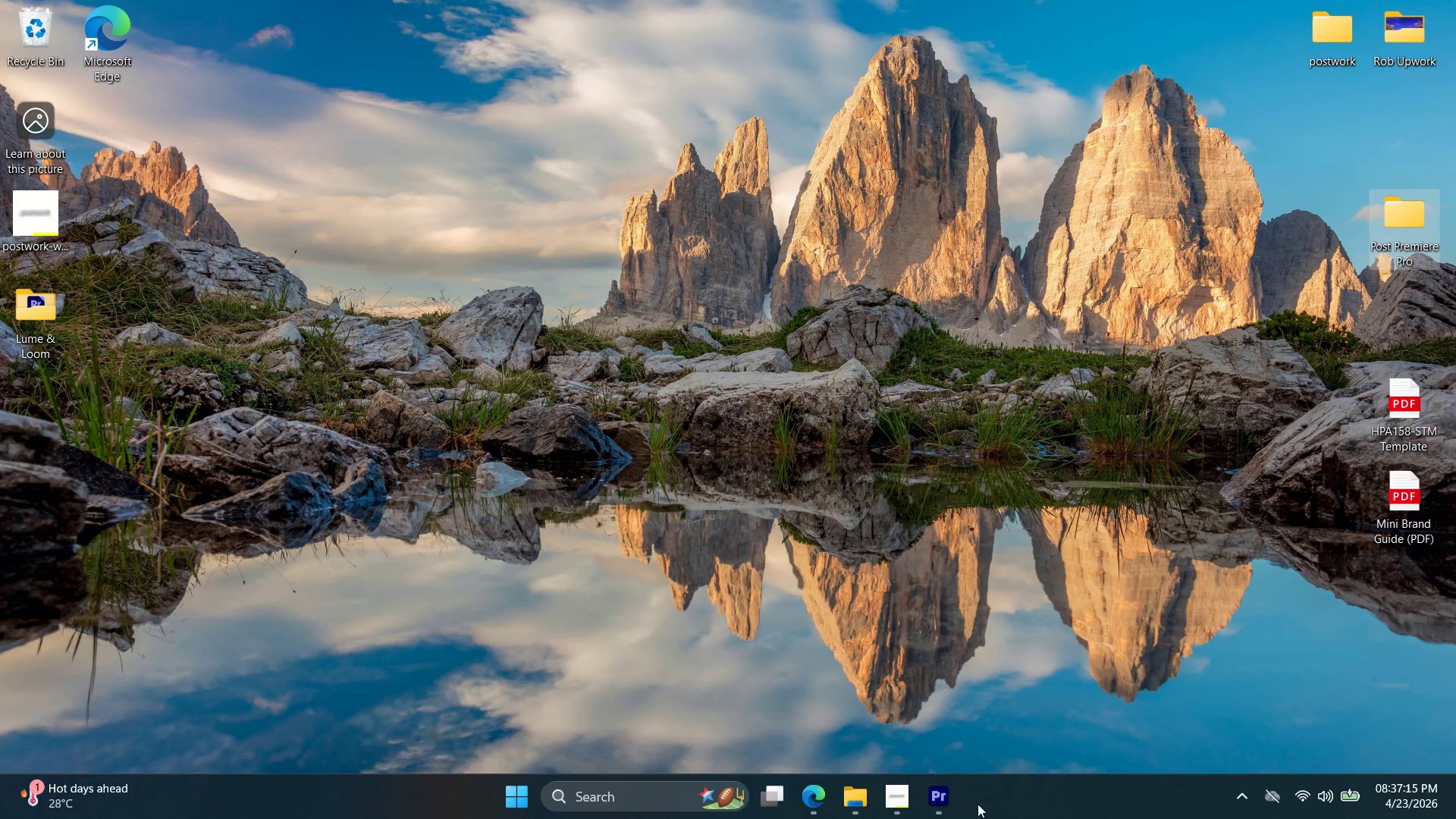 
left_click([940, 814])
 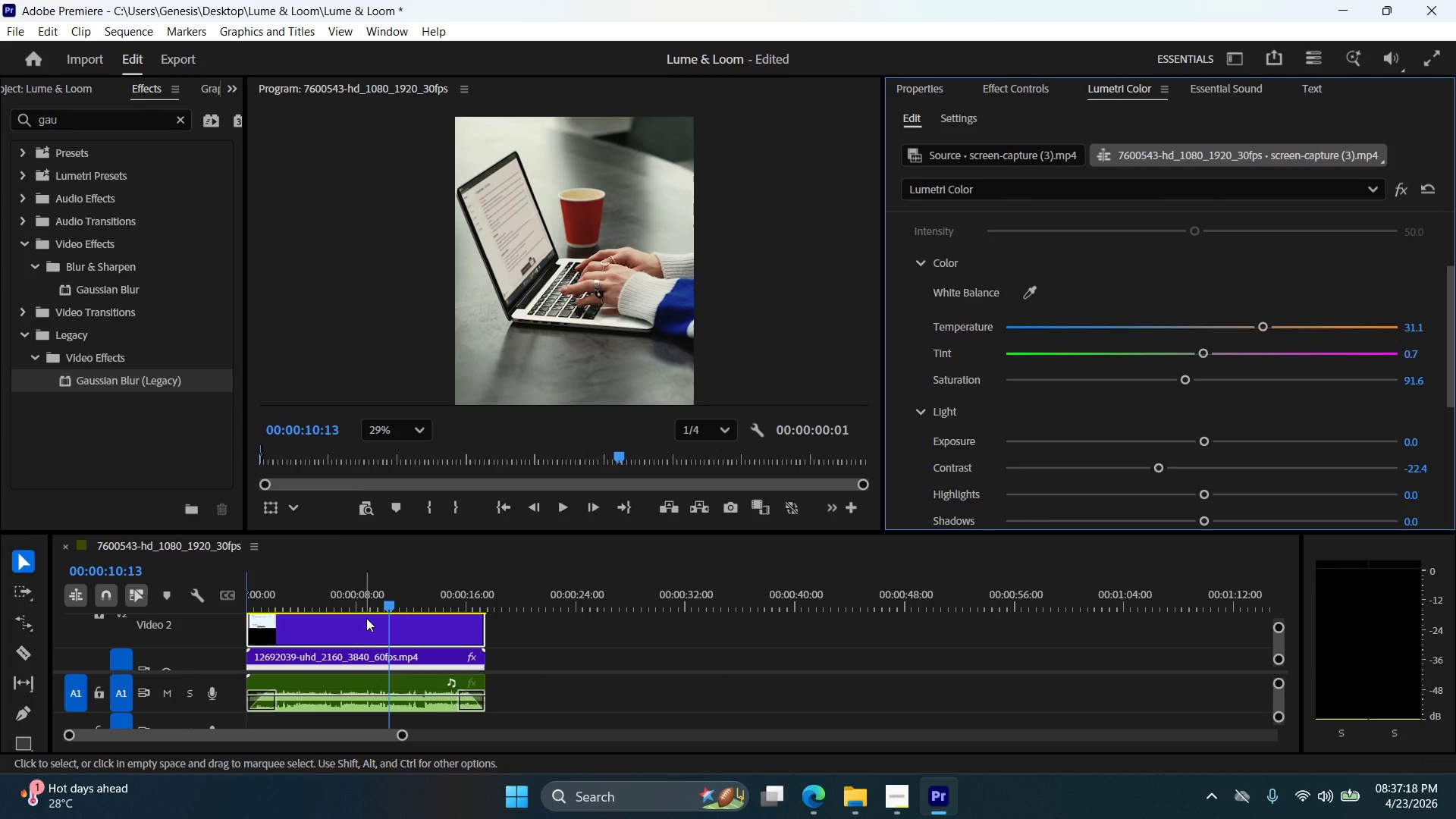 
left_click_drag(start_coordinate=[389, 604], to_coordinate=[187, 597])
 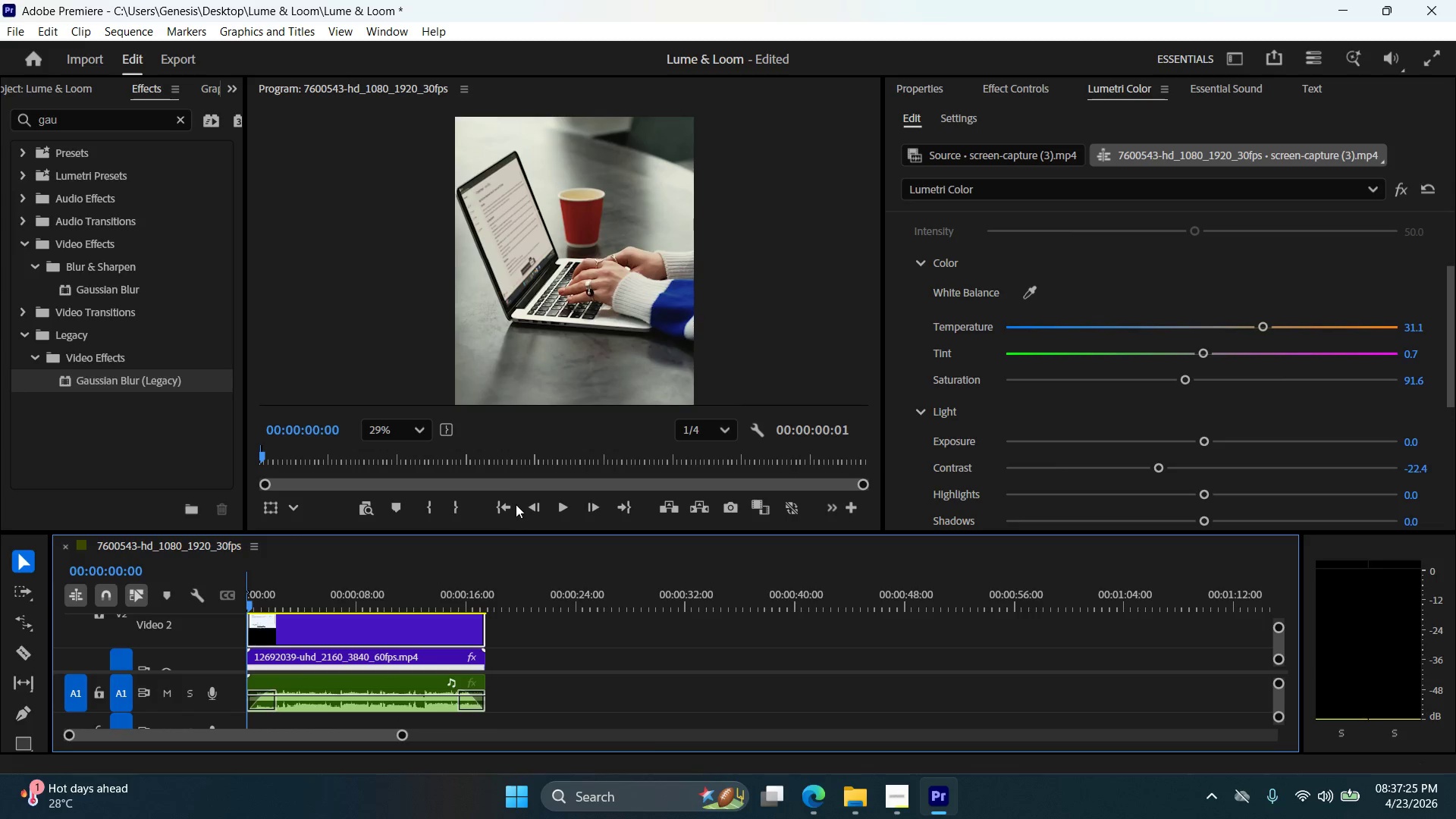 
left_click([503, 509])
 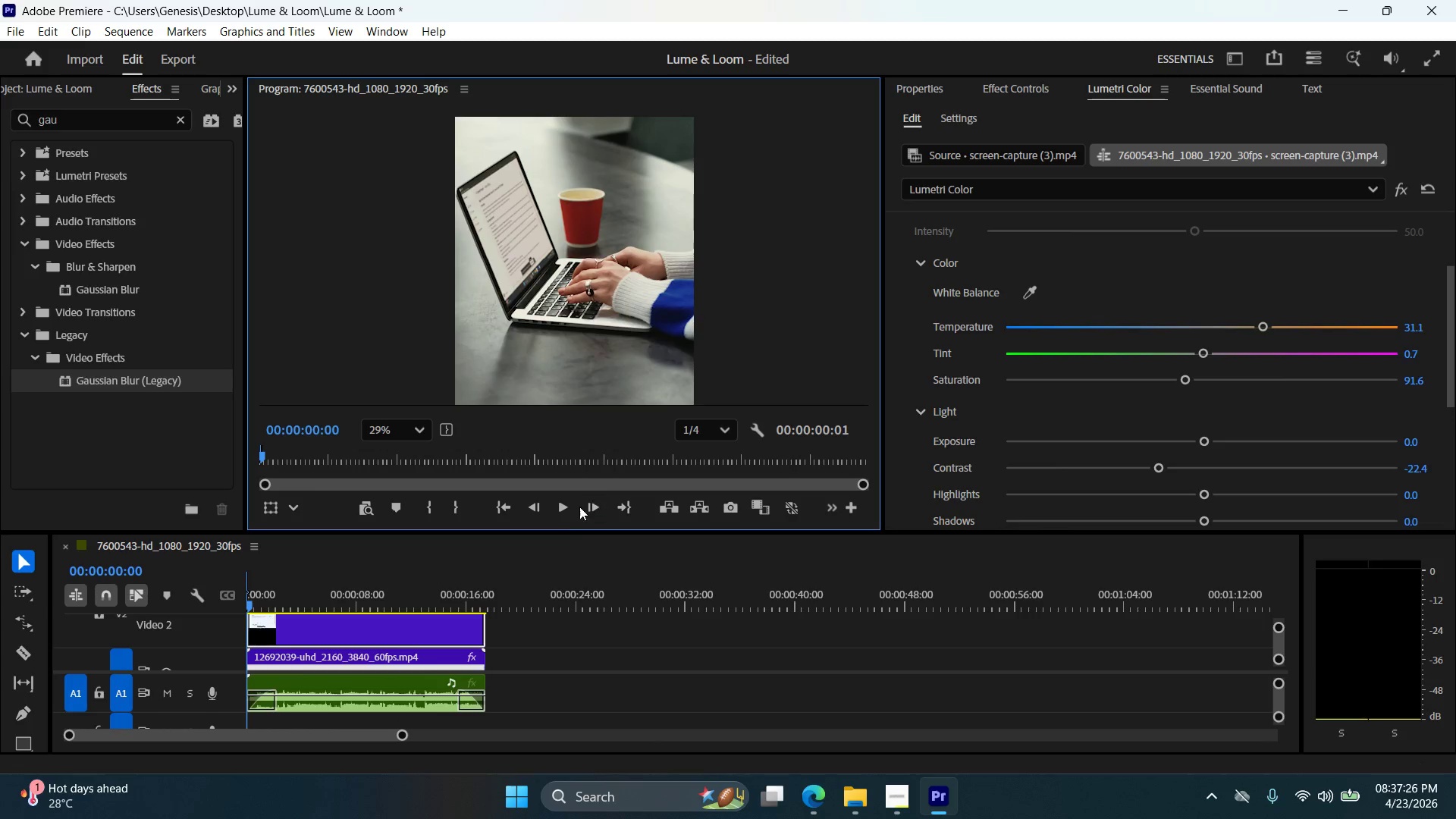 
left_click([570, 507])
 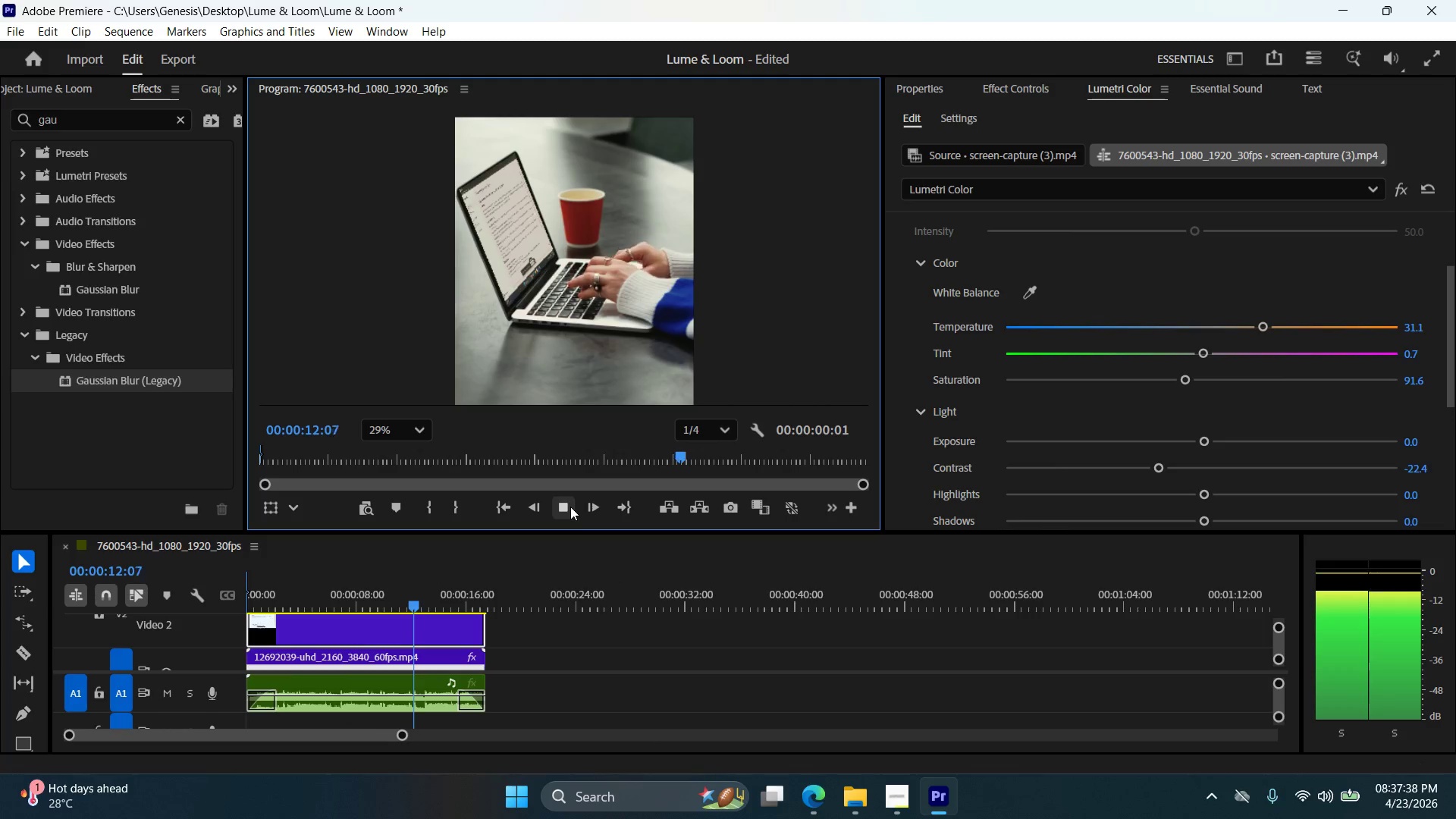 
wait(17.42)
 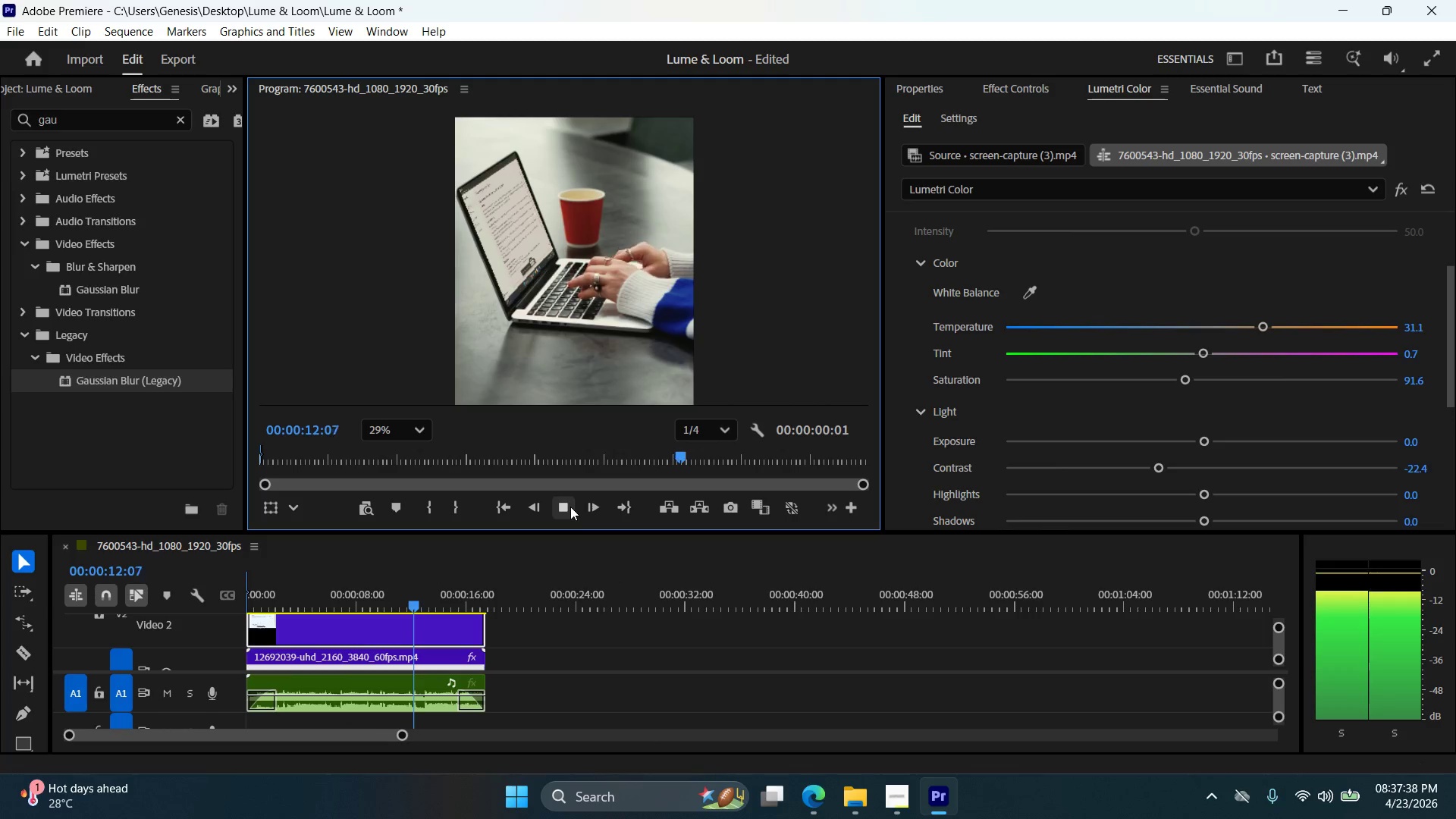 
left_click([883, 787])